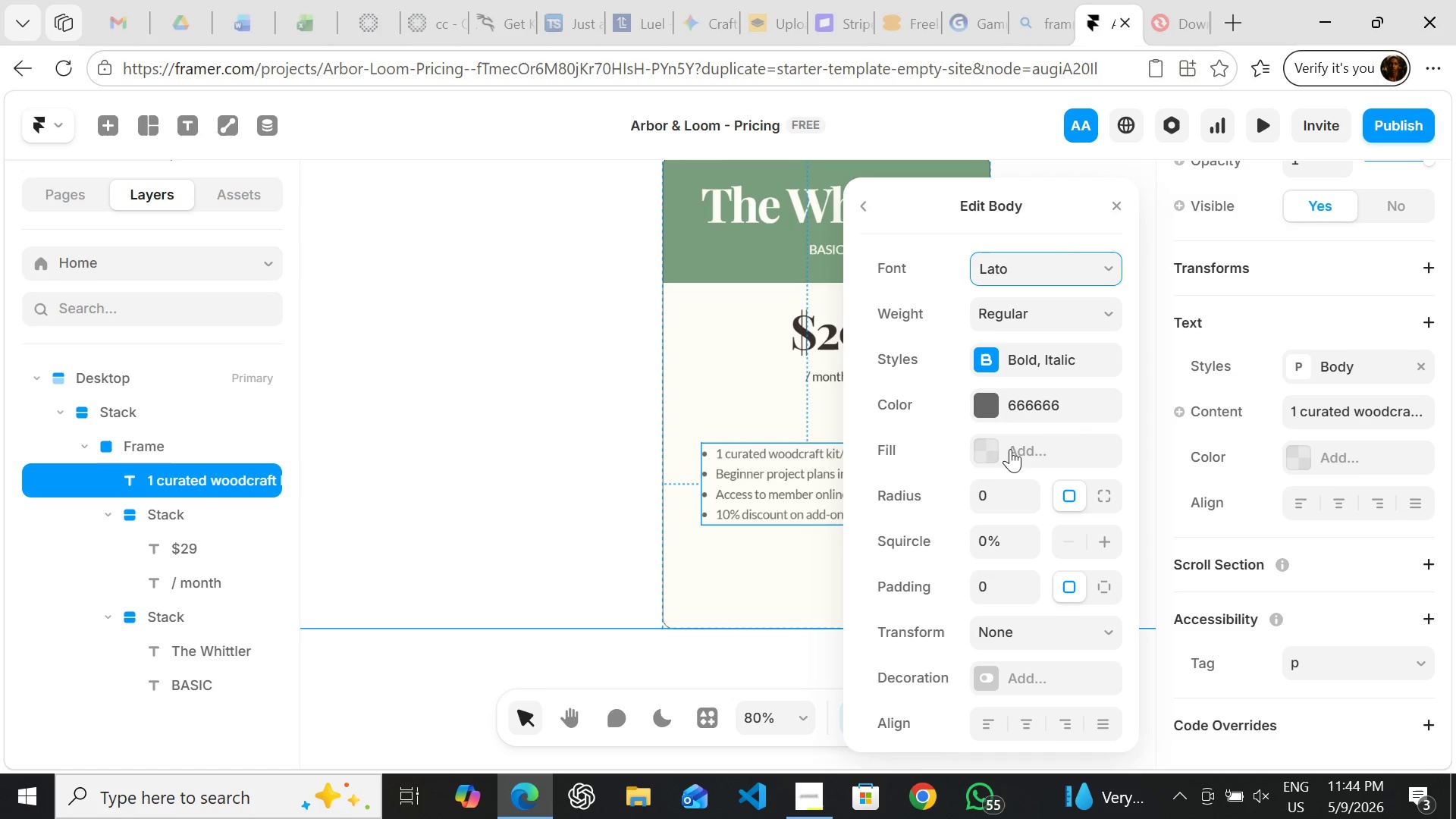 
mouse_move([977, 538])
 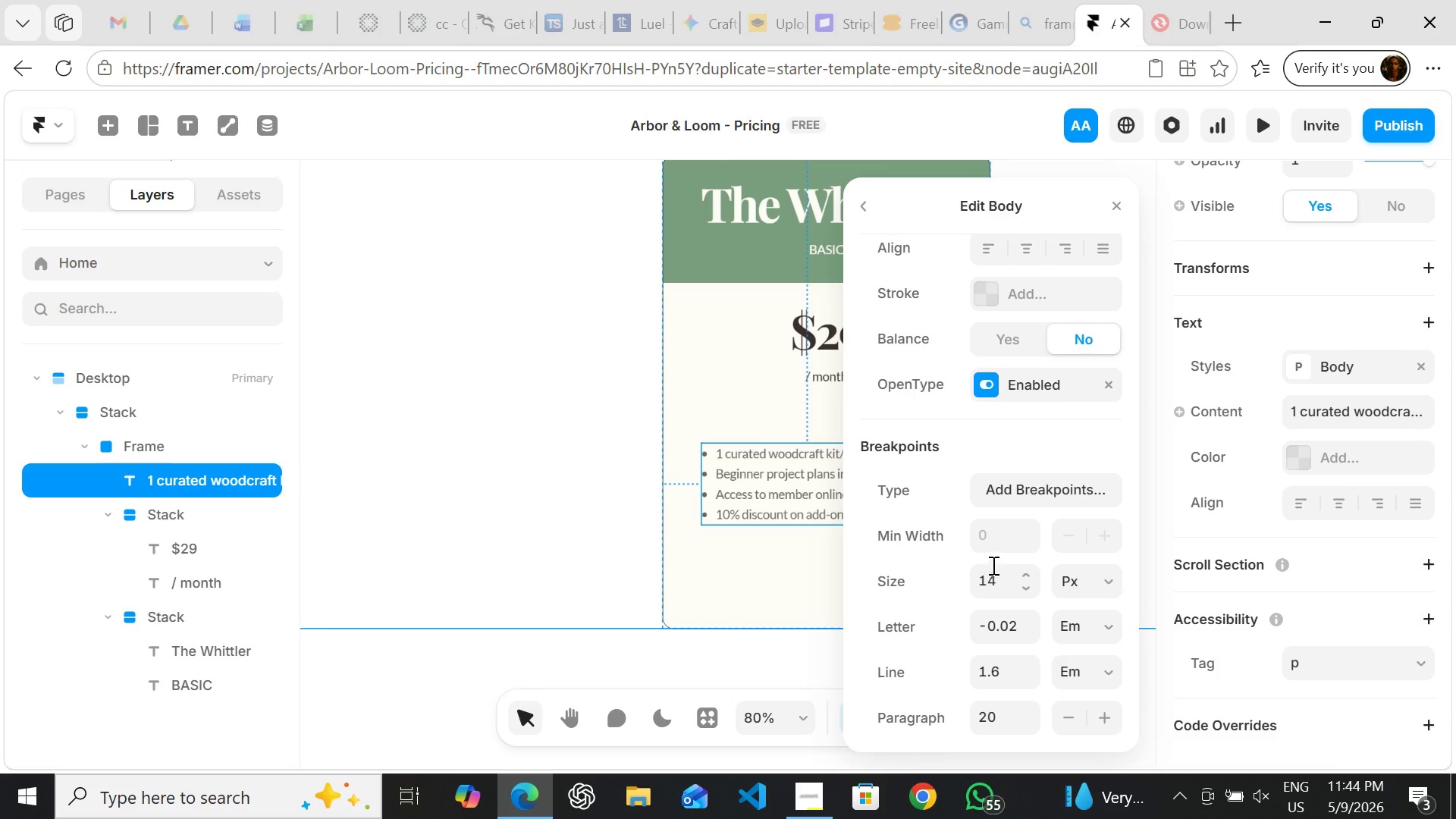 
wait(6.52)
 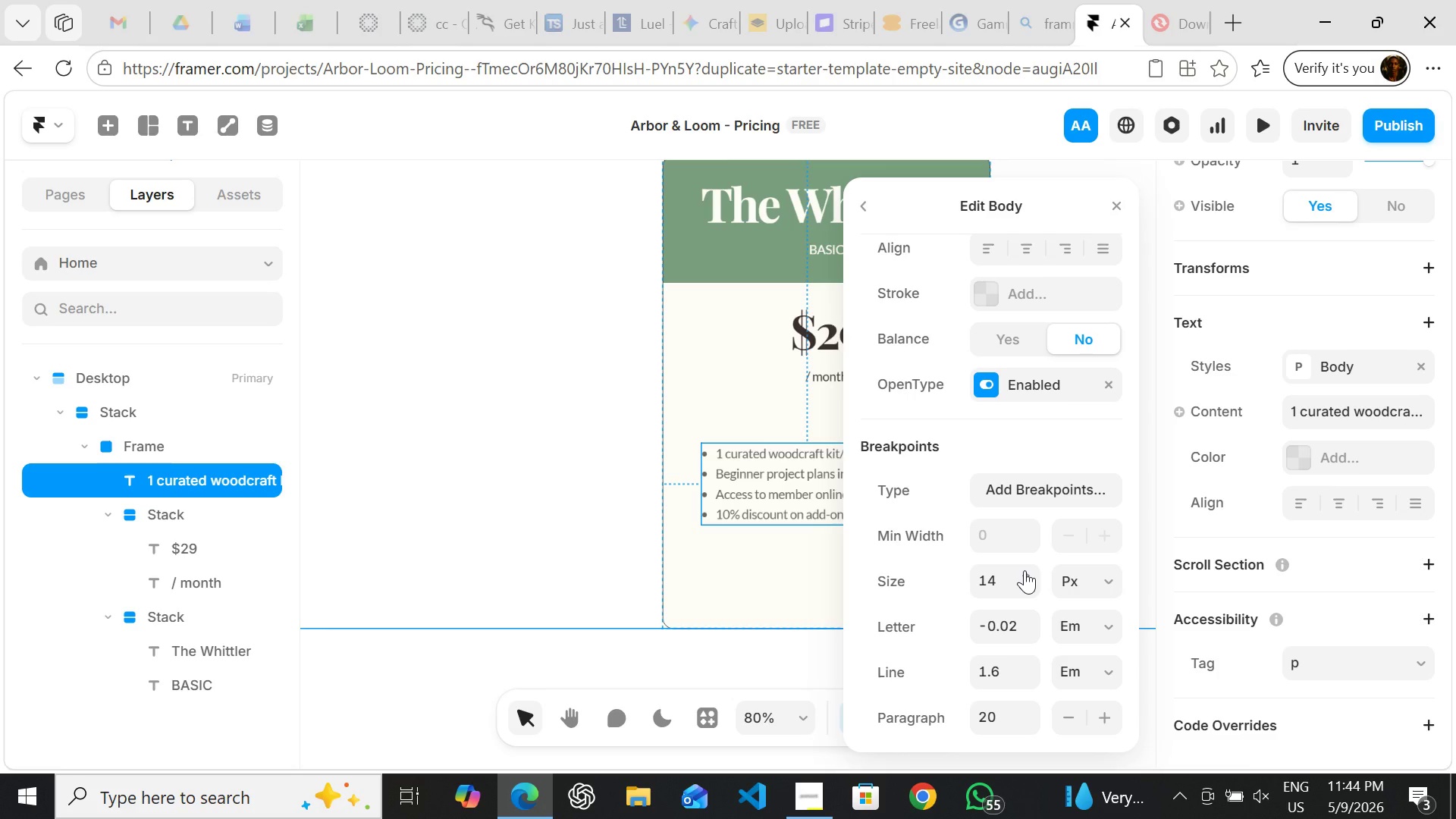 
left_click([1304, 452])
 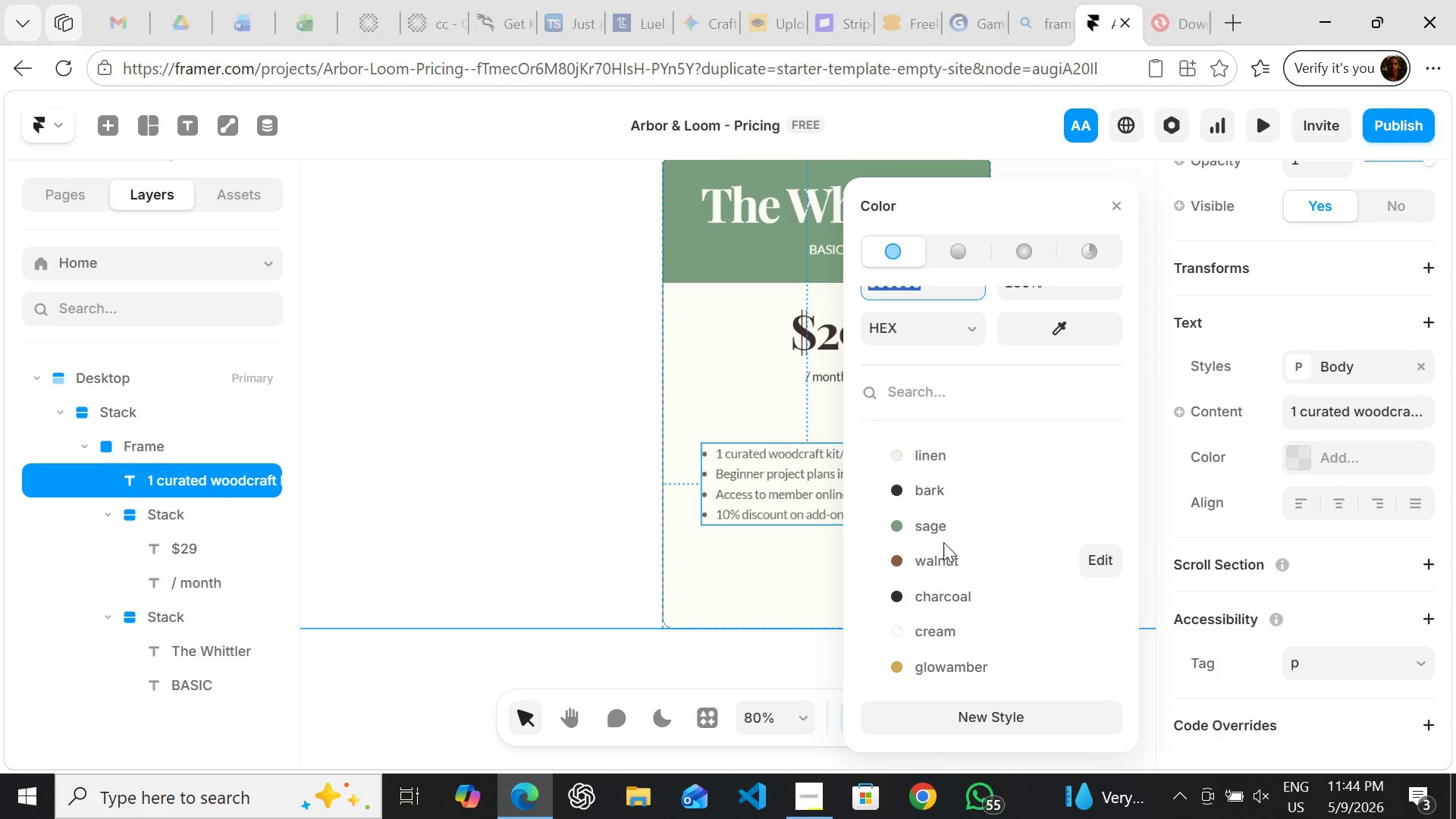 
left_click([924, 485])
 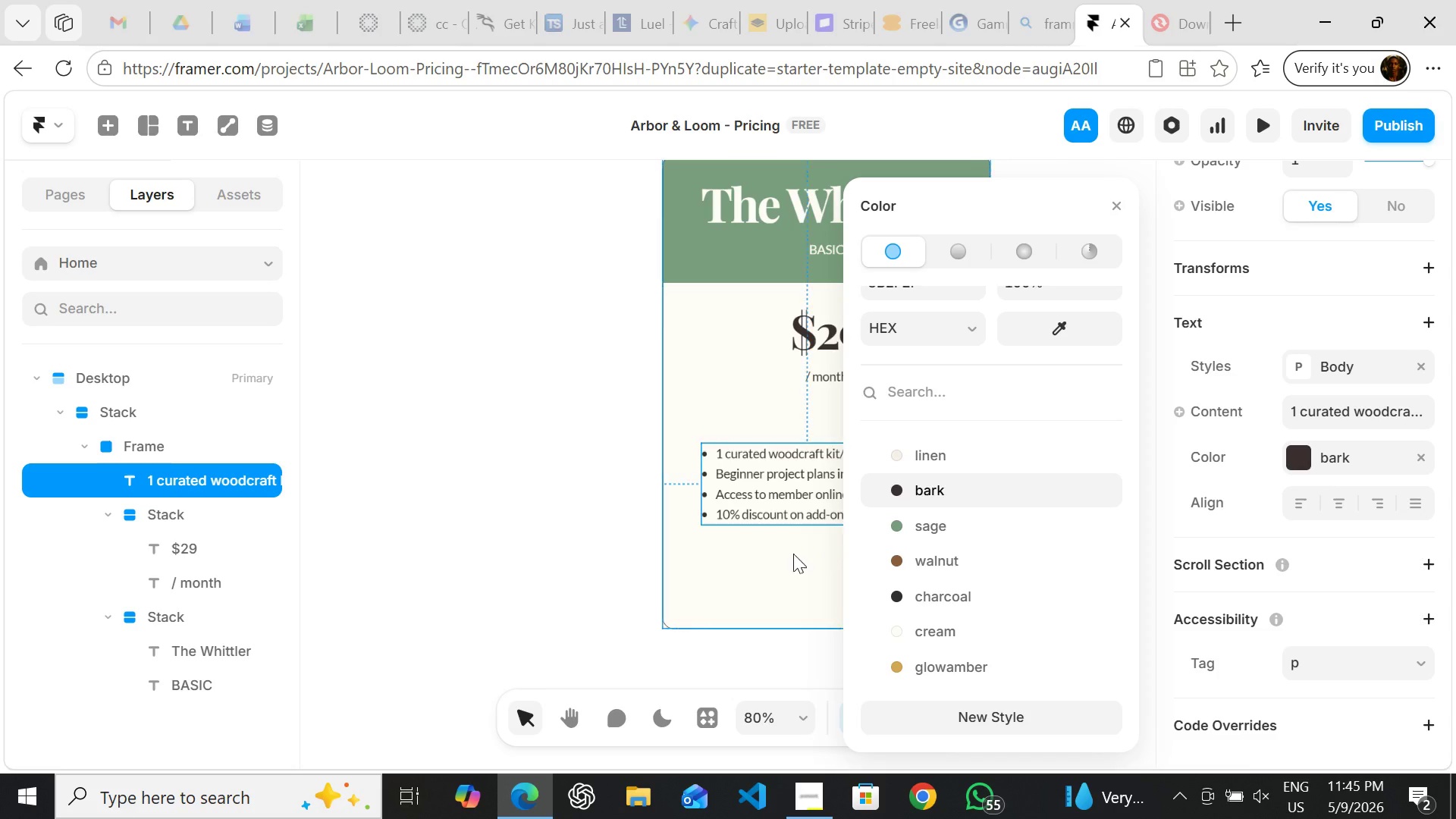 
left_click([736, 569])
 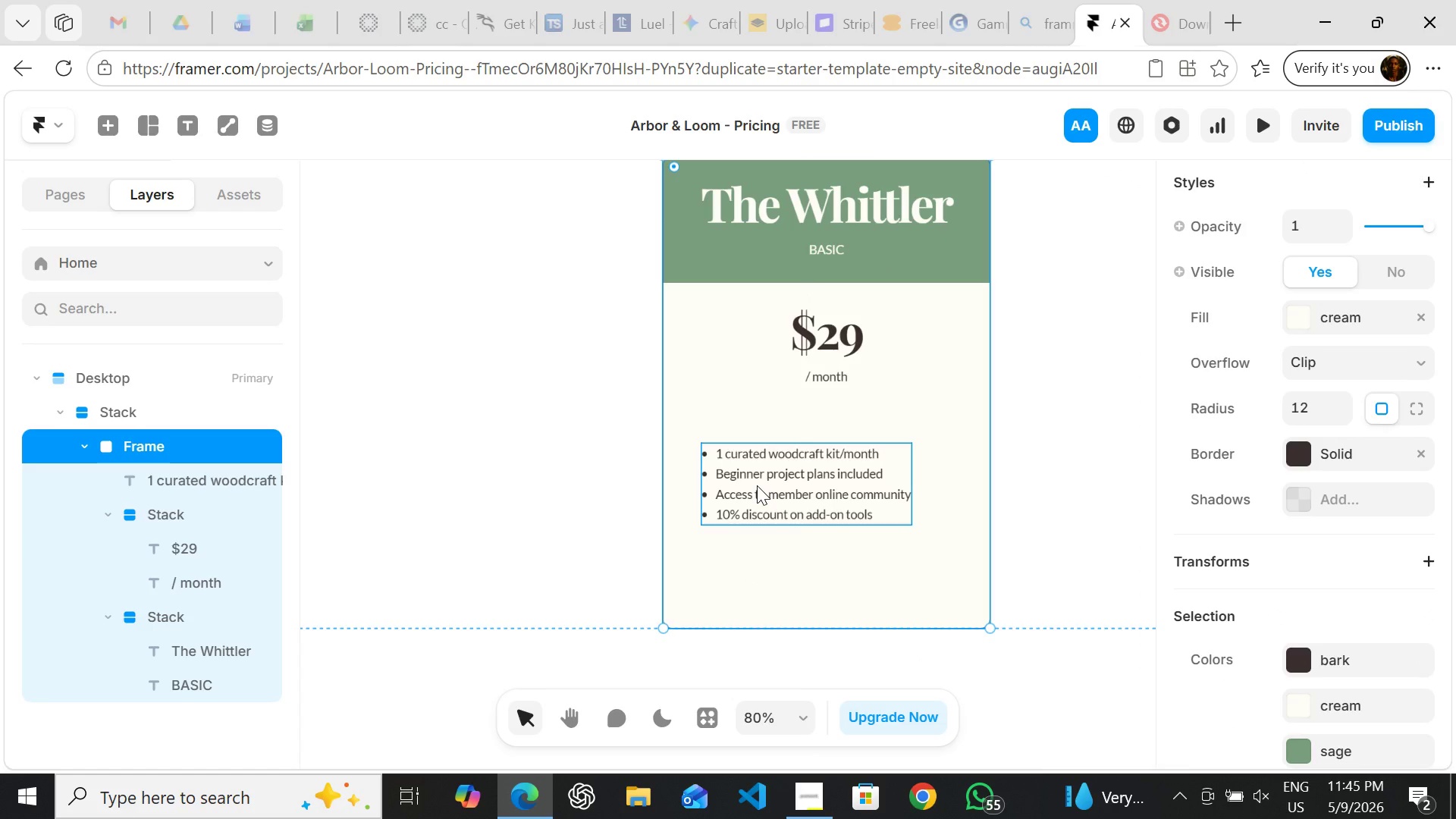 
left_click([757, 485])
 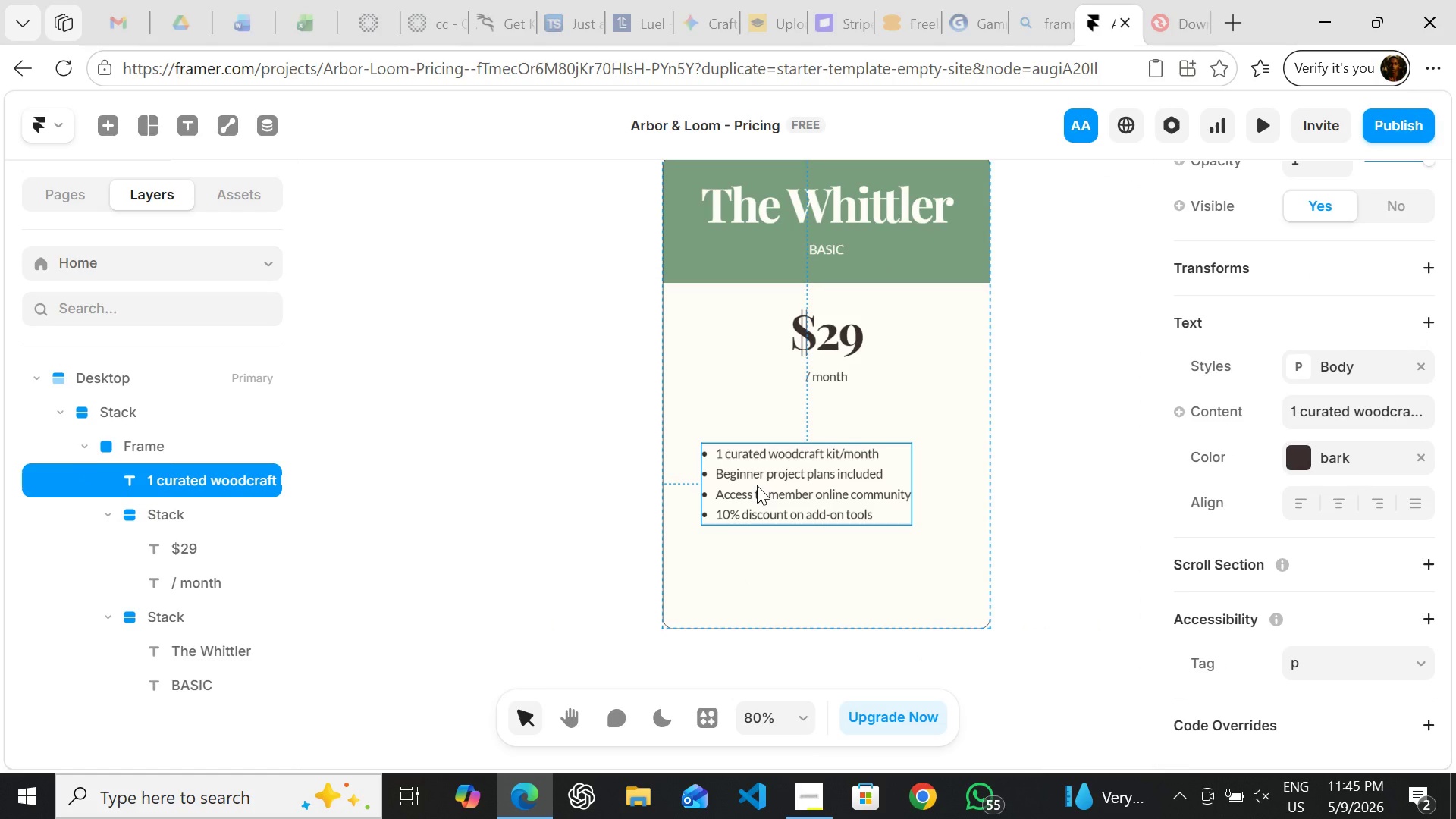 
key(Shift+ShiftLeft)
 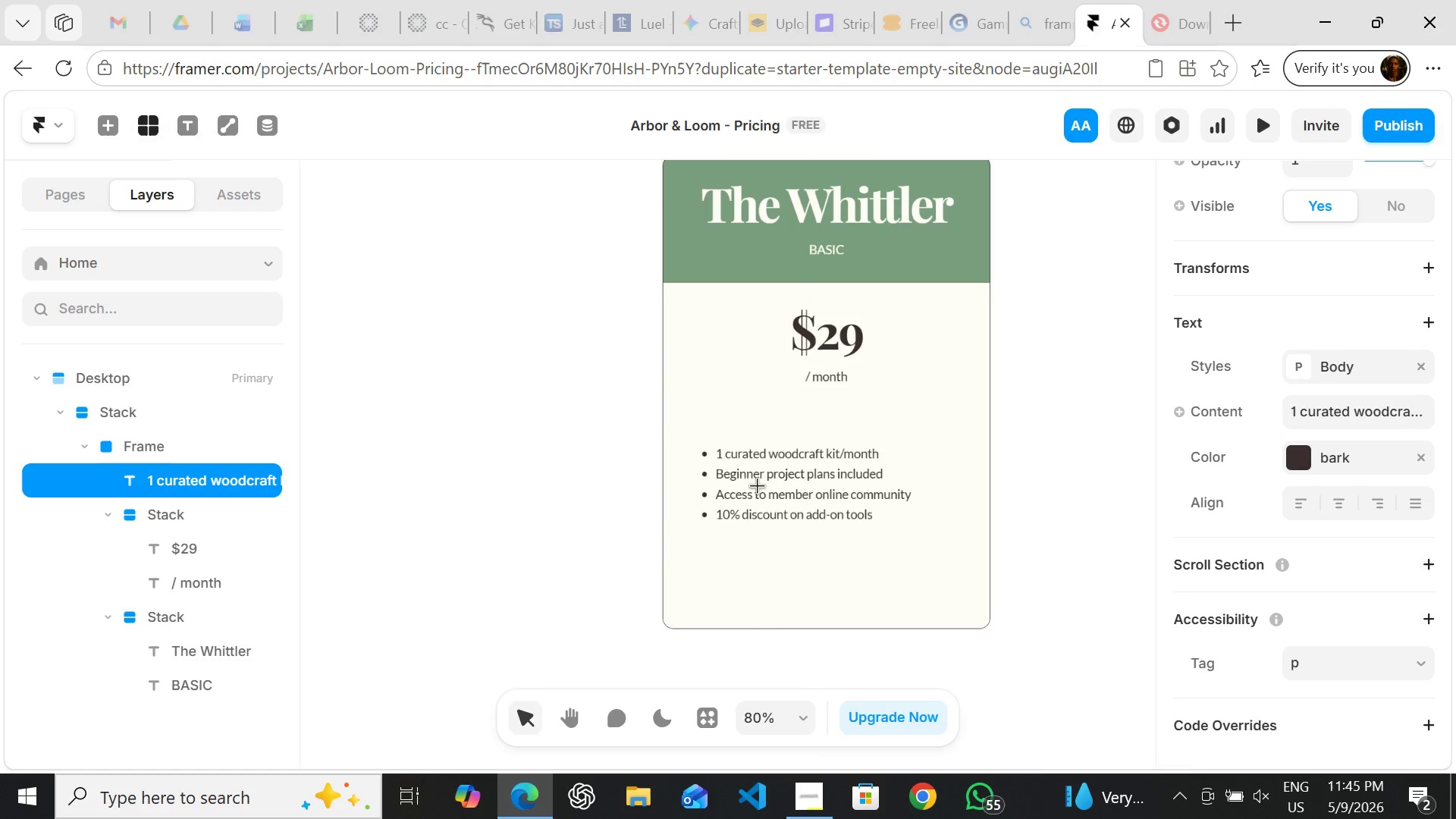 
key(Shift+G)
 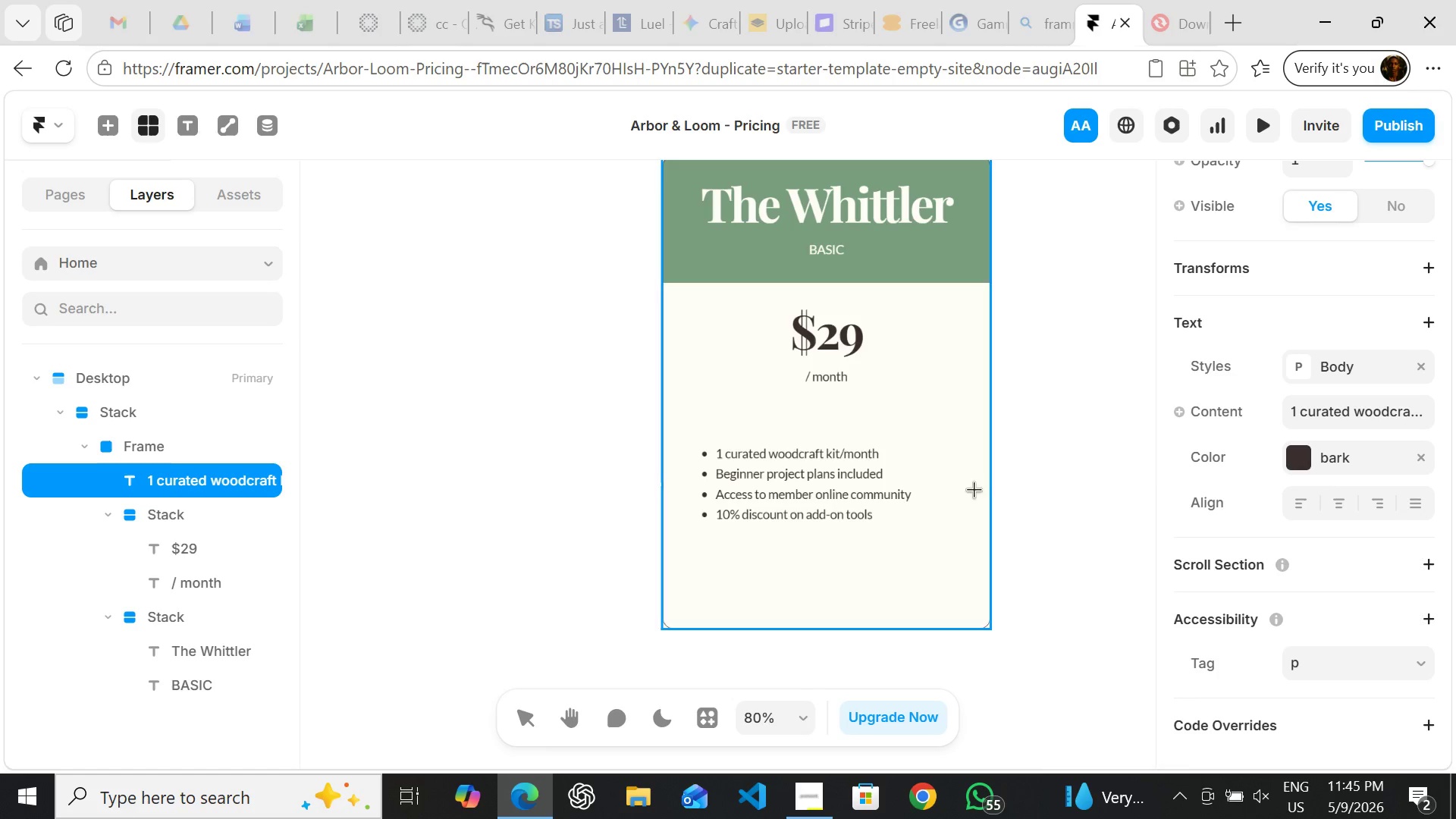 
wait(5.07)
 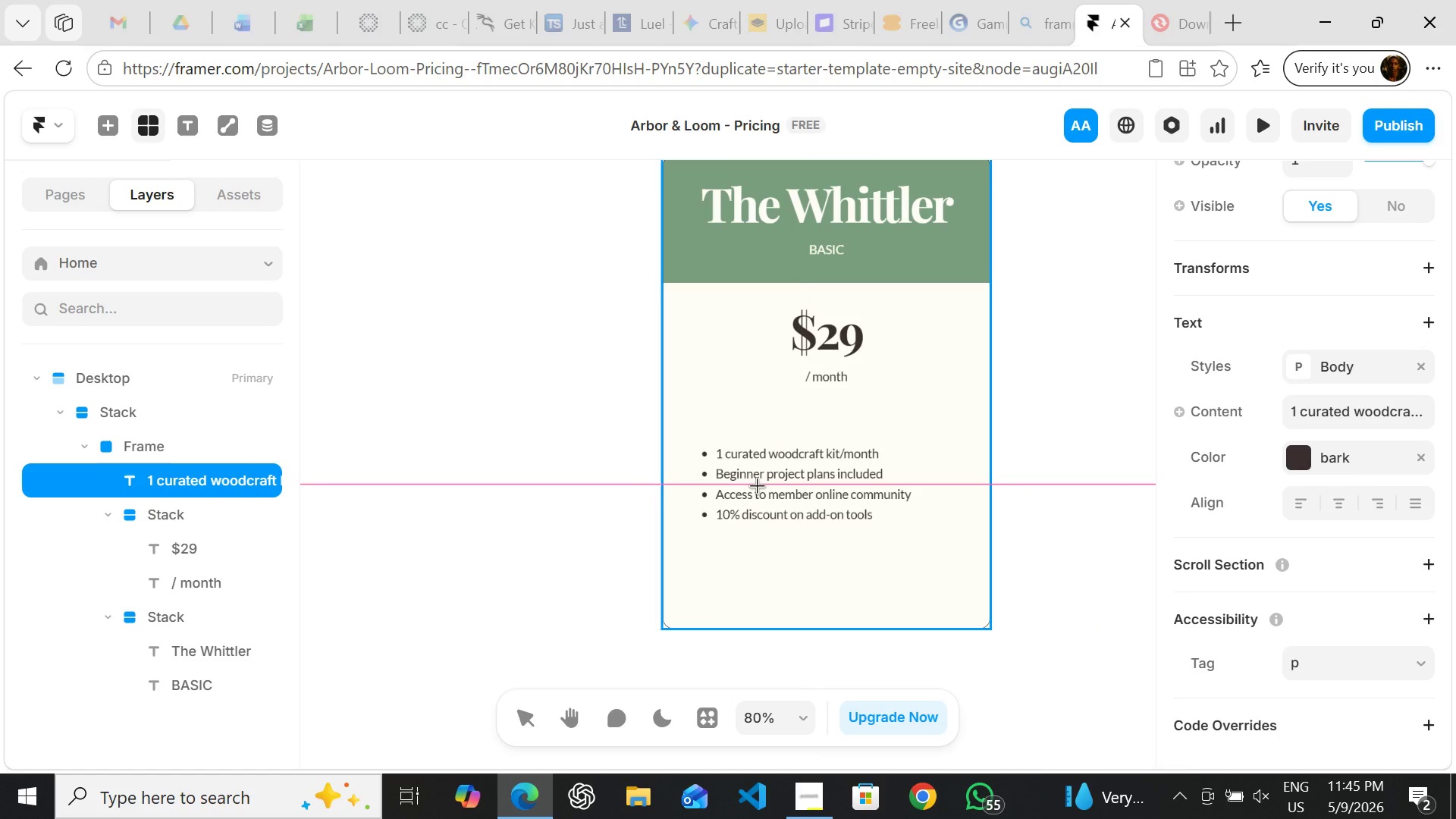 
mouse_move([1128, 410])
 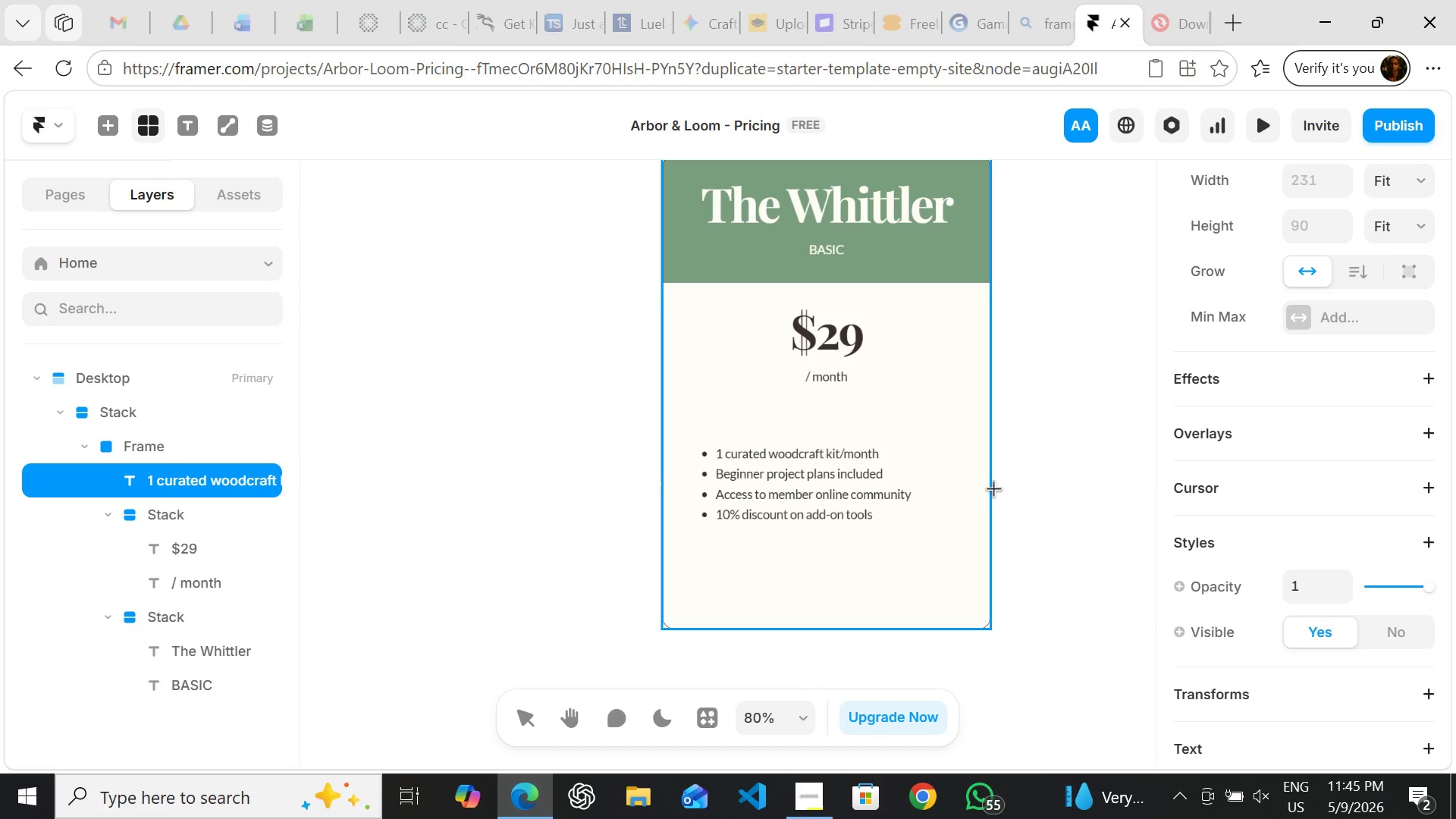 
left_click([1028, 484])
 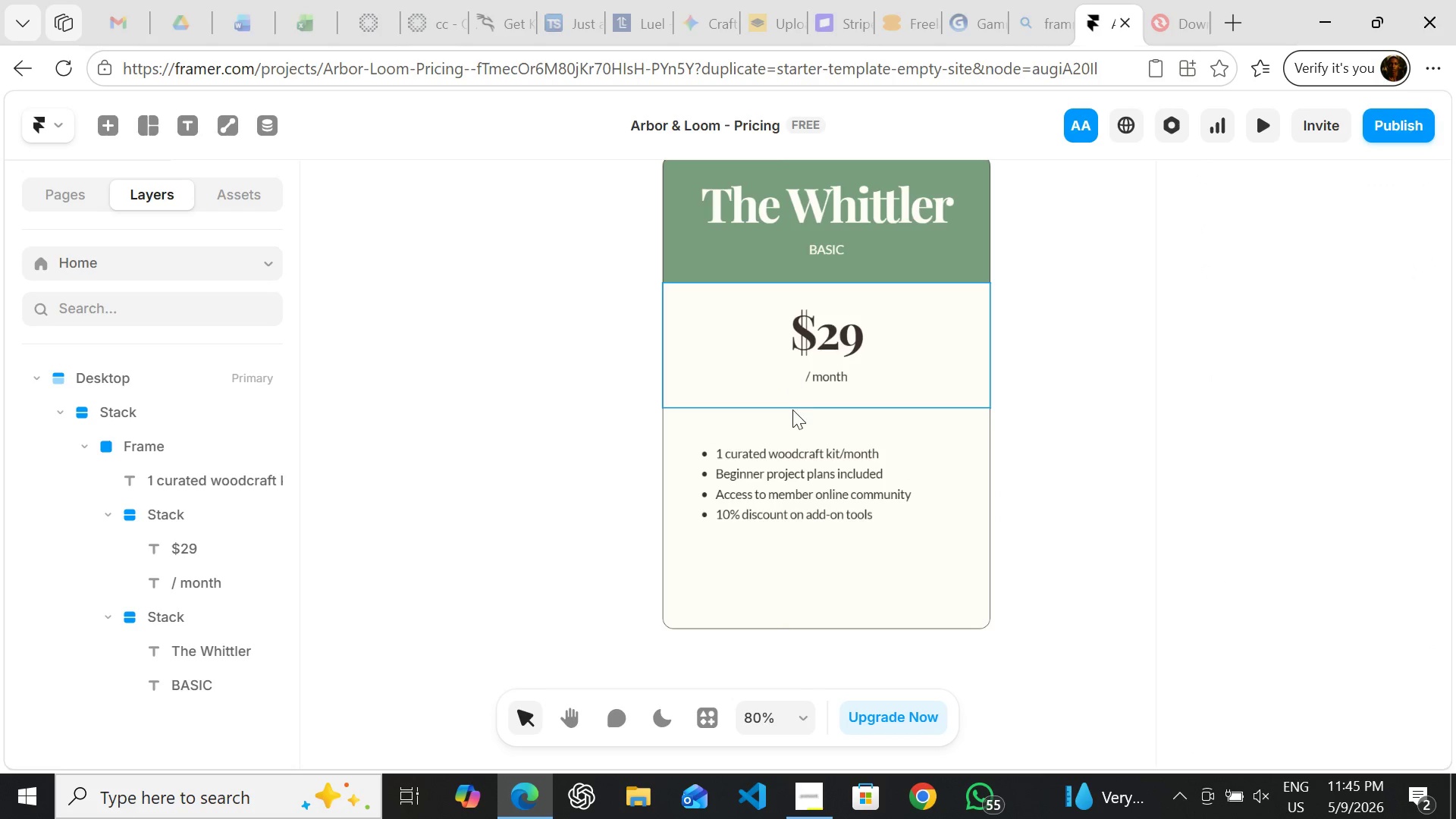 
left_click_drag(start_coordinate=[795, 473], to_coordinate=[811, 438])
 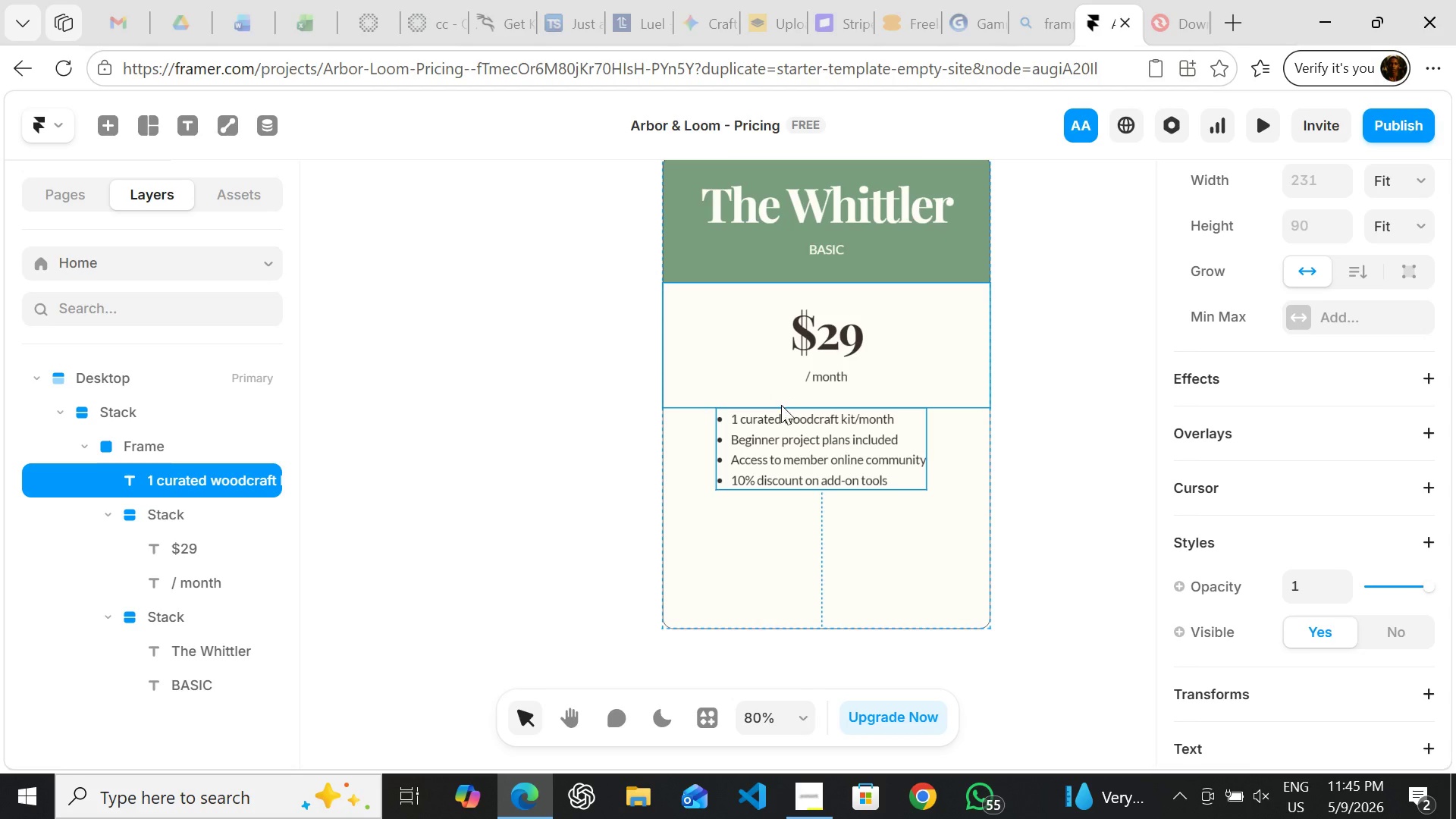 
left_click_drag(start_coordinate=[787, 429], to_coordinate=[792, 428])
 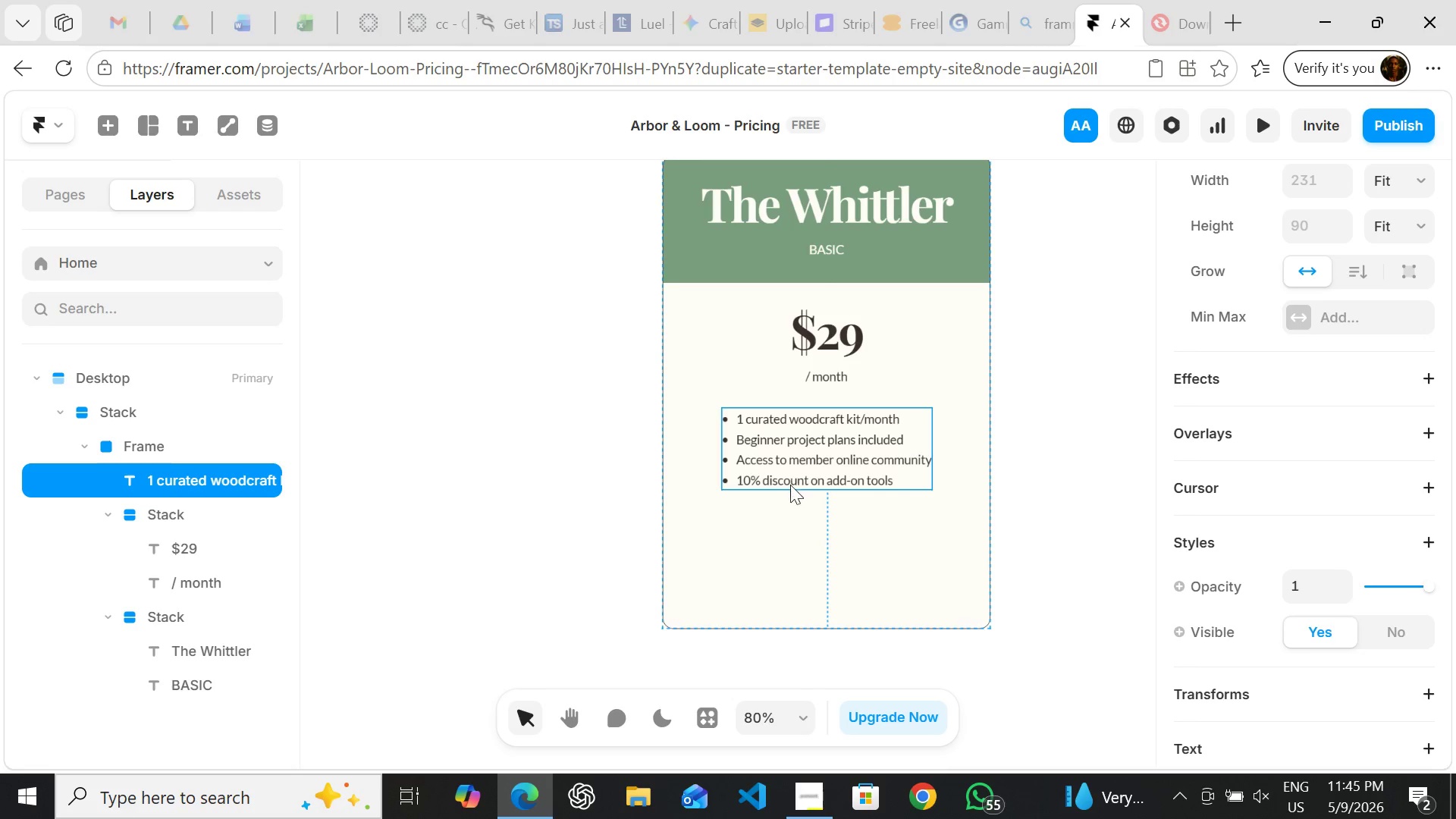 
left_click([789, 499])
 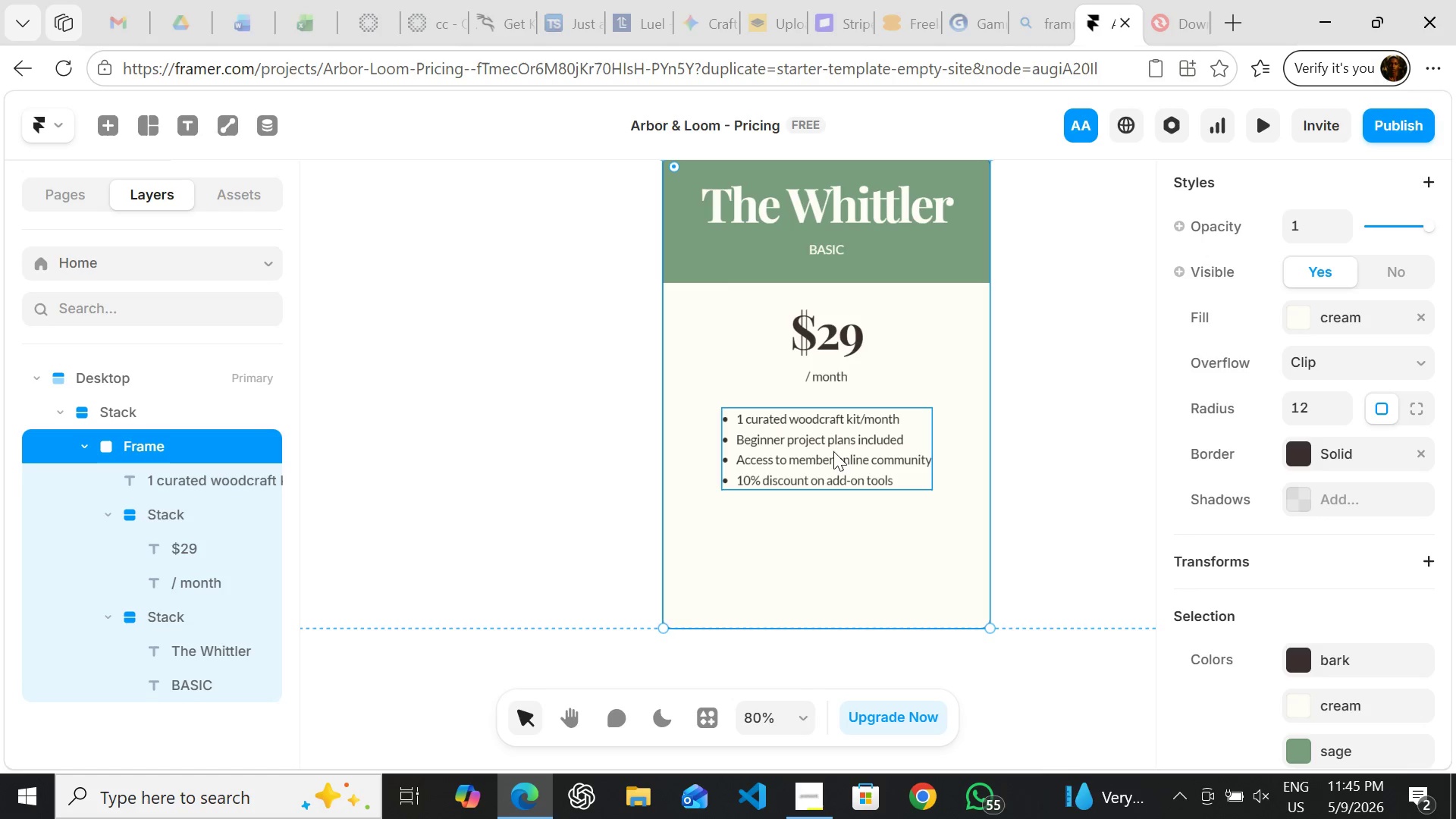 
wait(13.98)
 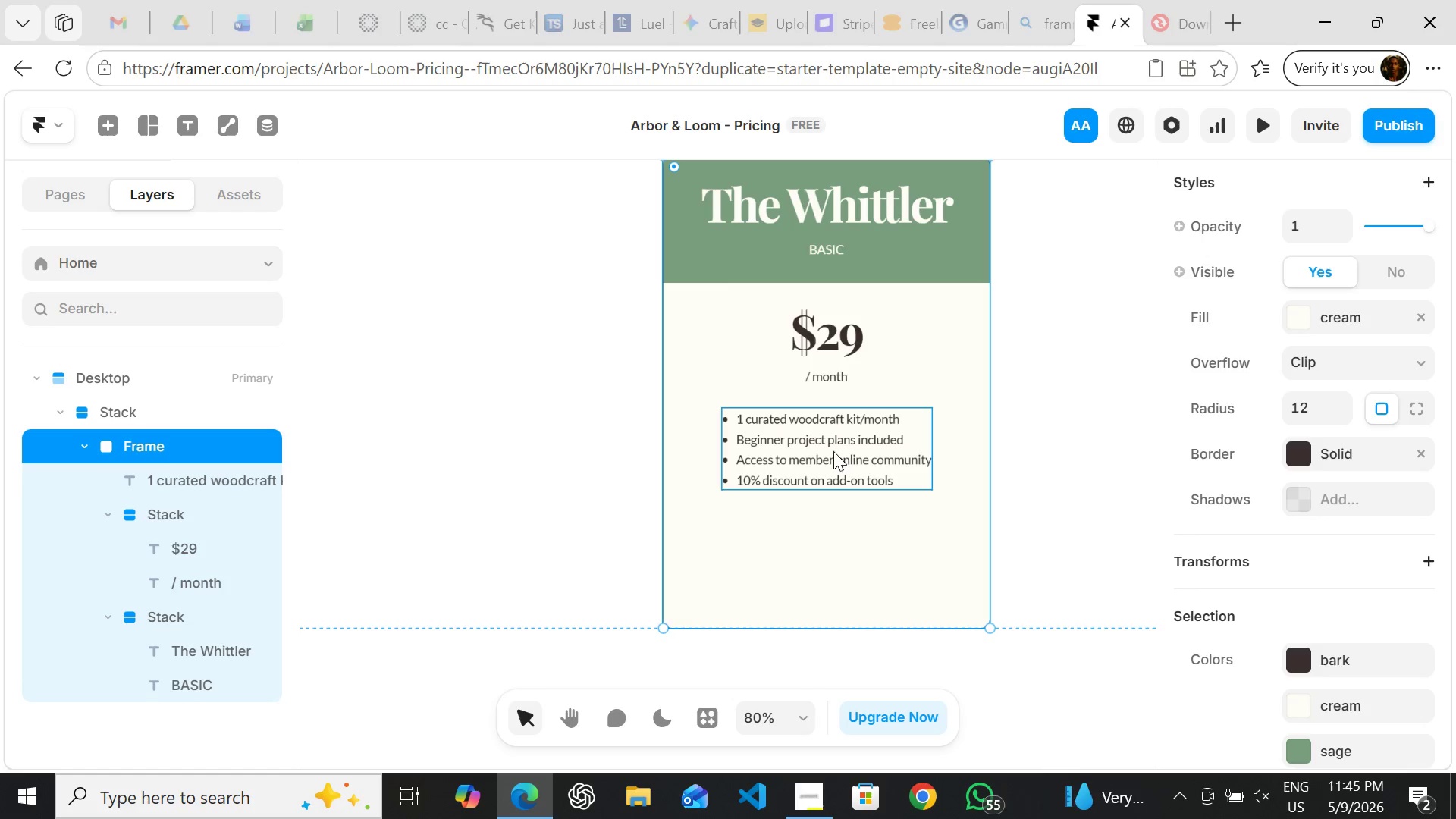 
left_click([900, 377])
 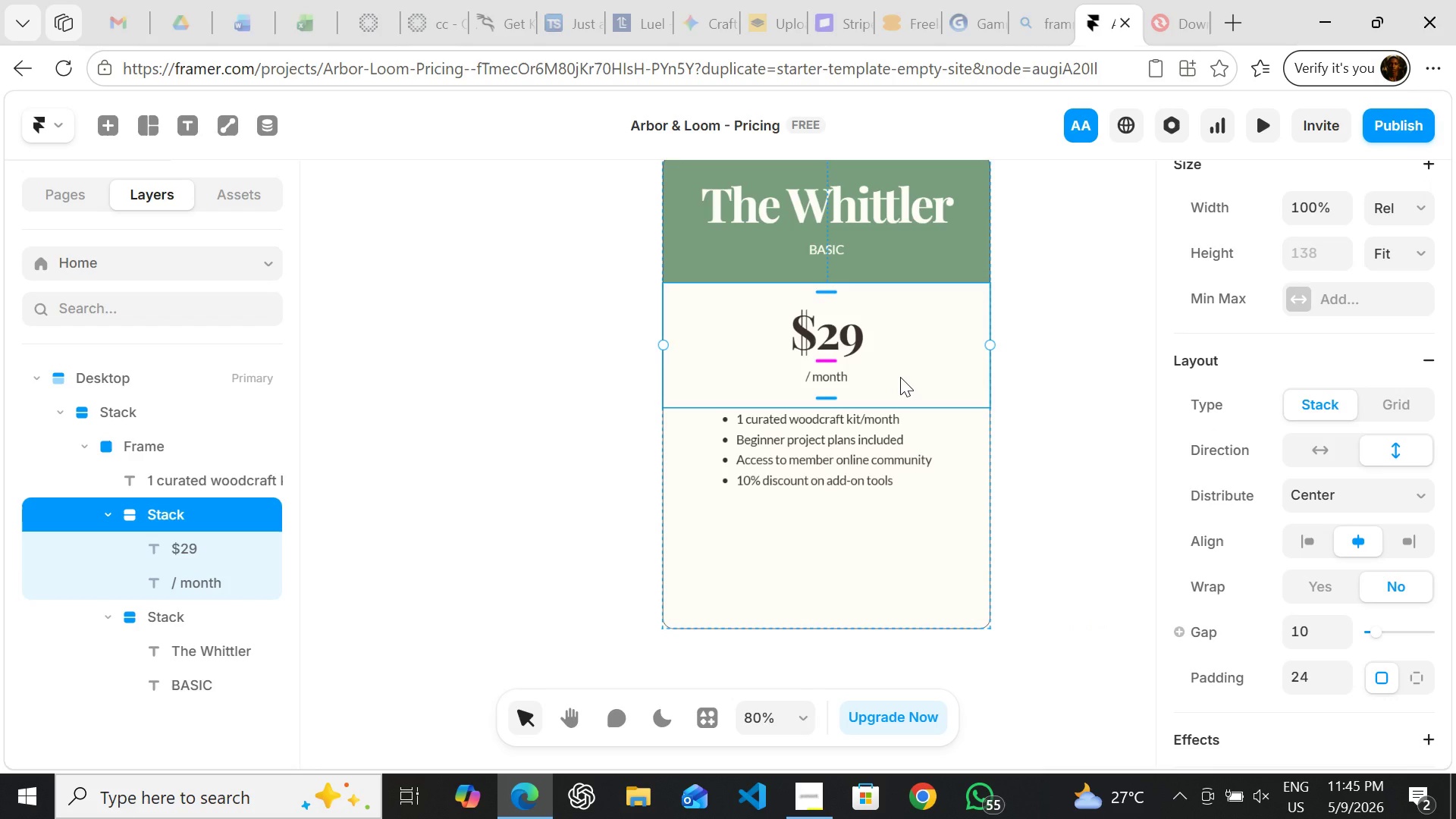 
hold_key(key=ShiftLeft, duration=1.52)
 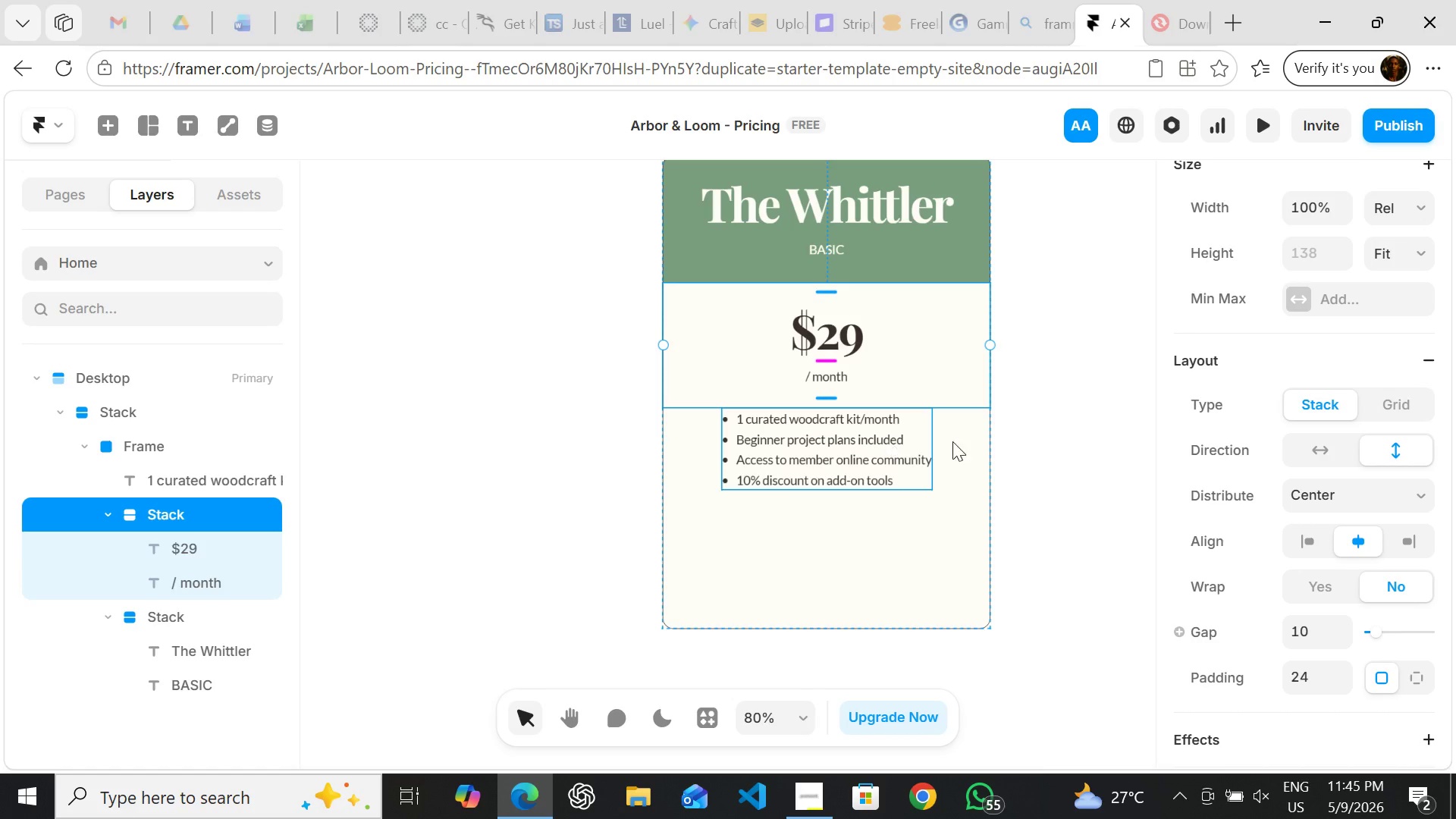 
hold_key(key=ShiftLeft, duration=0.31)
 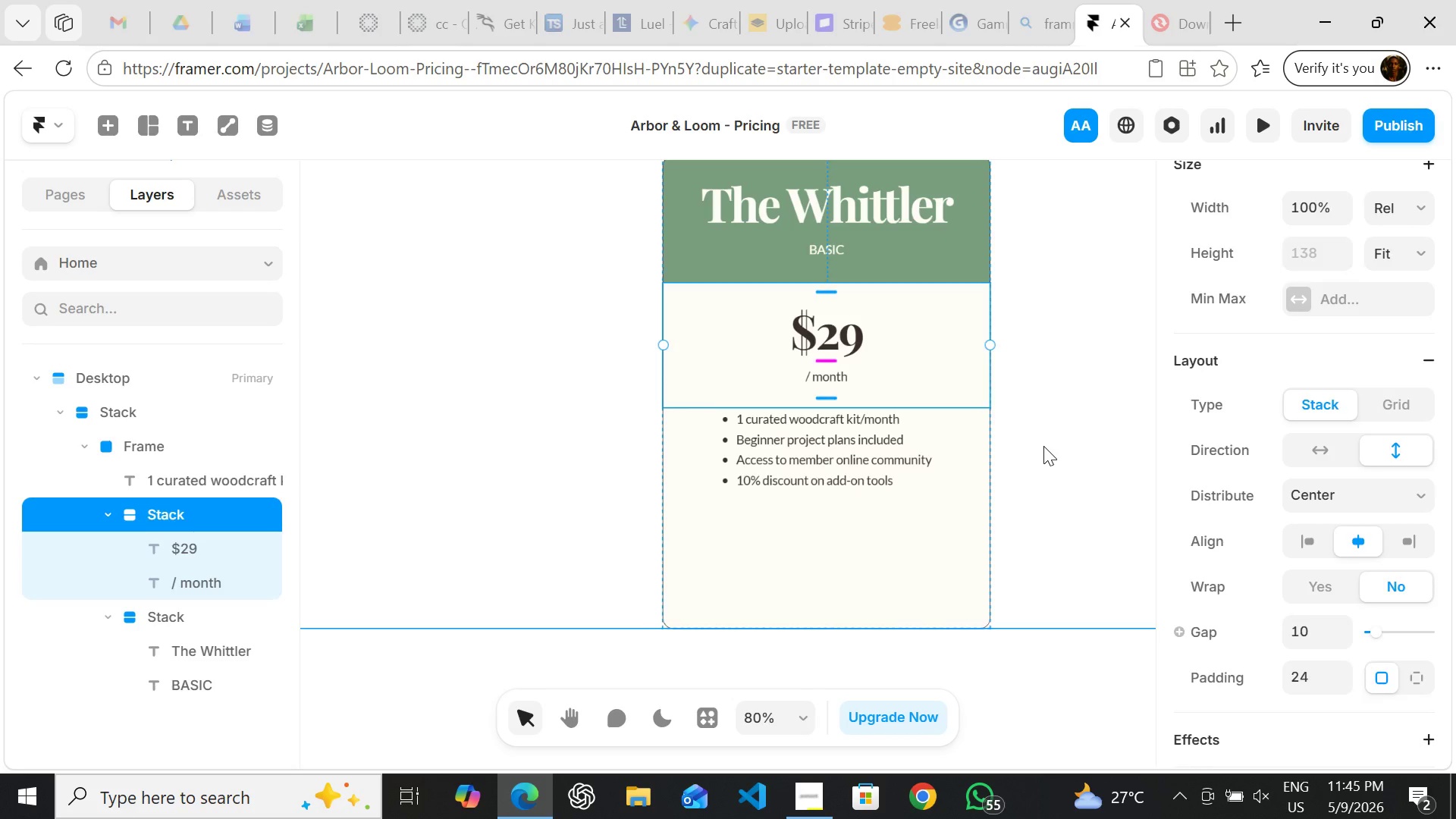 
left_click([1043, 446])
 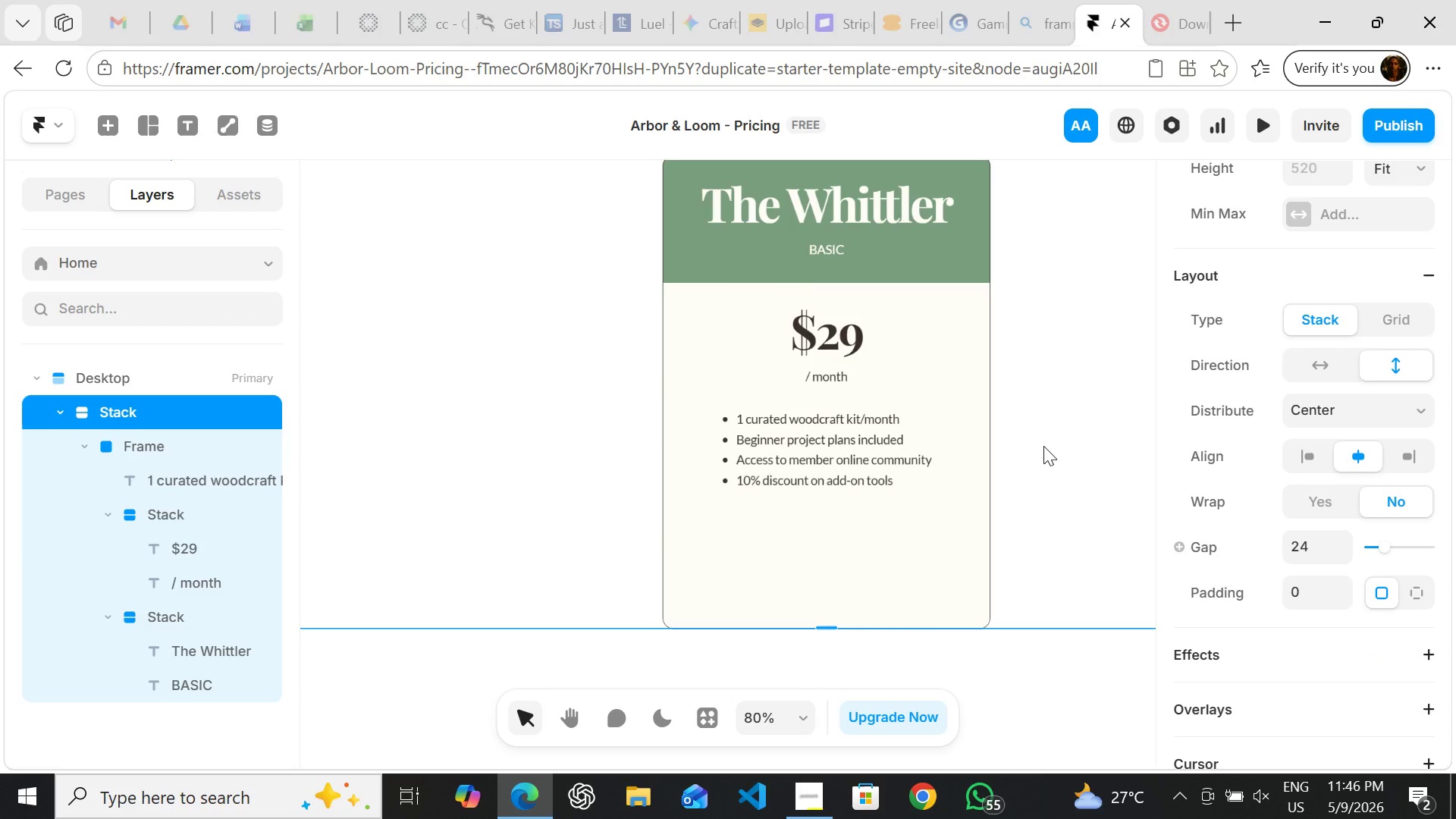 
wait(17.16)
 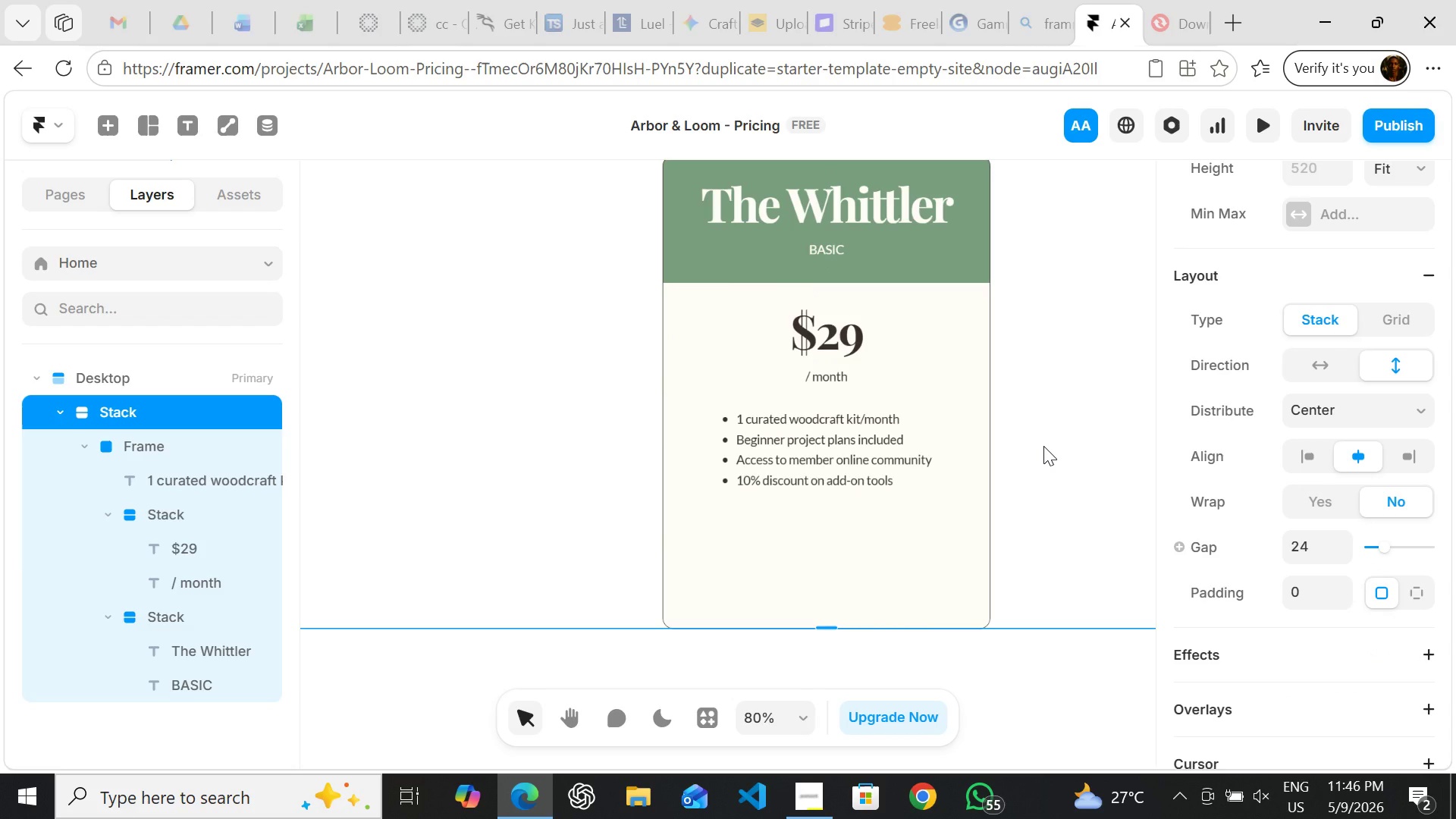 
key(F)
 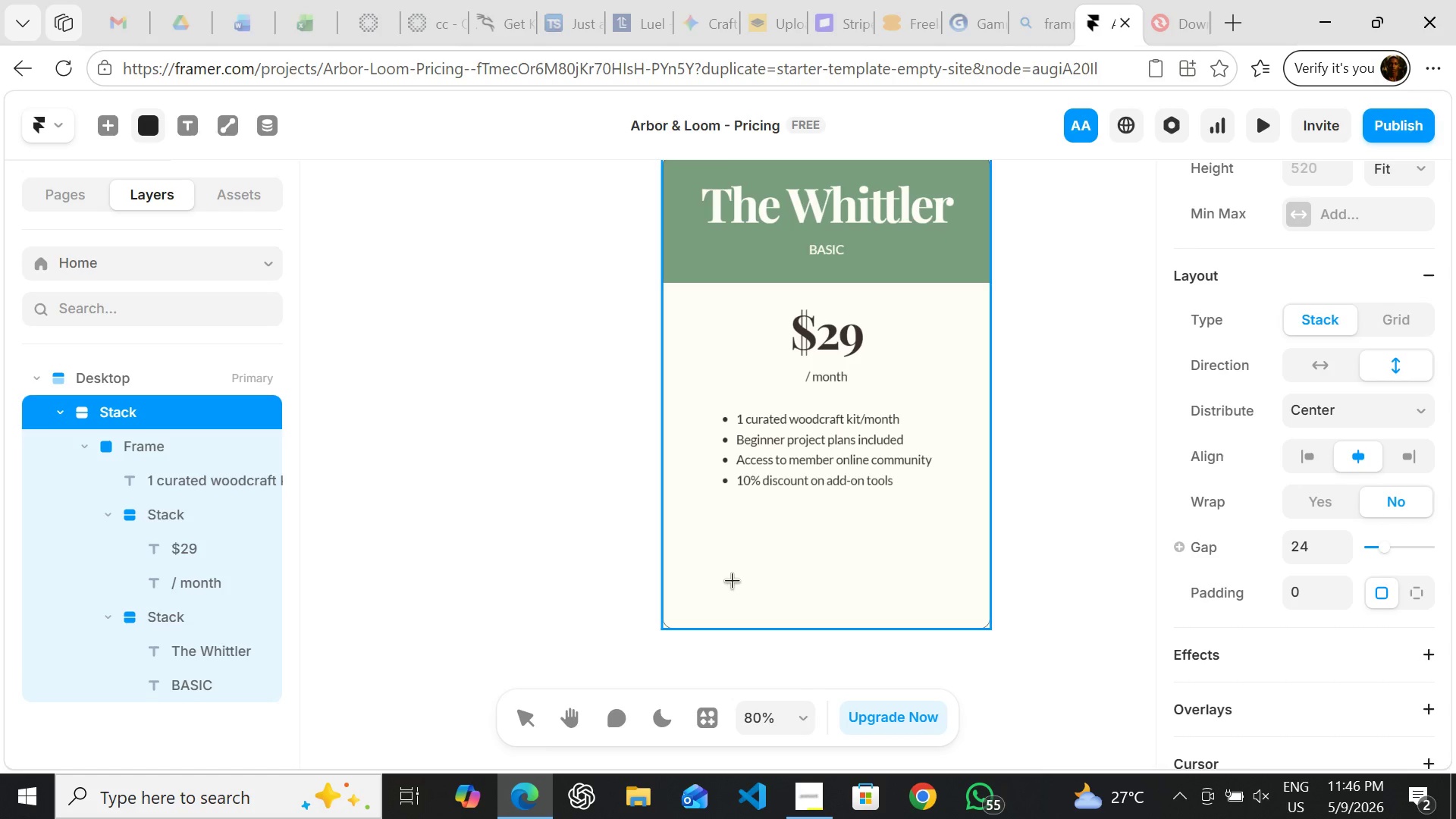 
left_click_drag(start_coordinate=[732, 578], to_coordinate=[918, 620])
 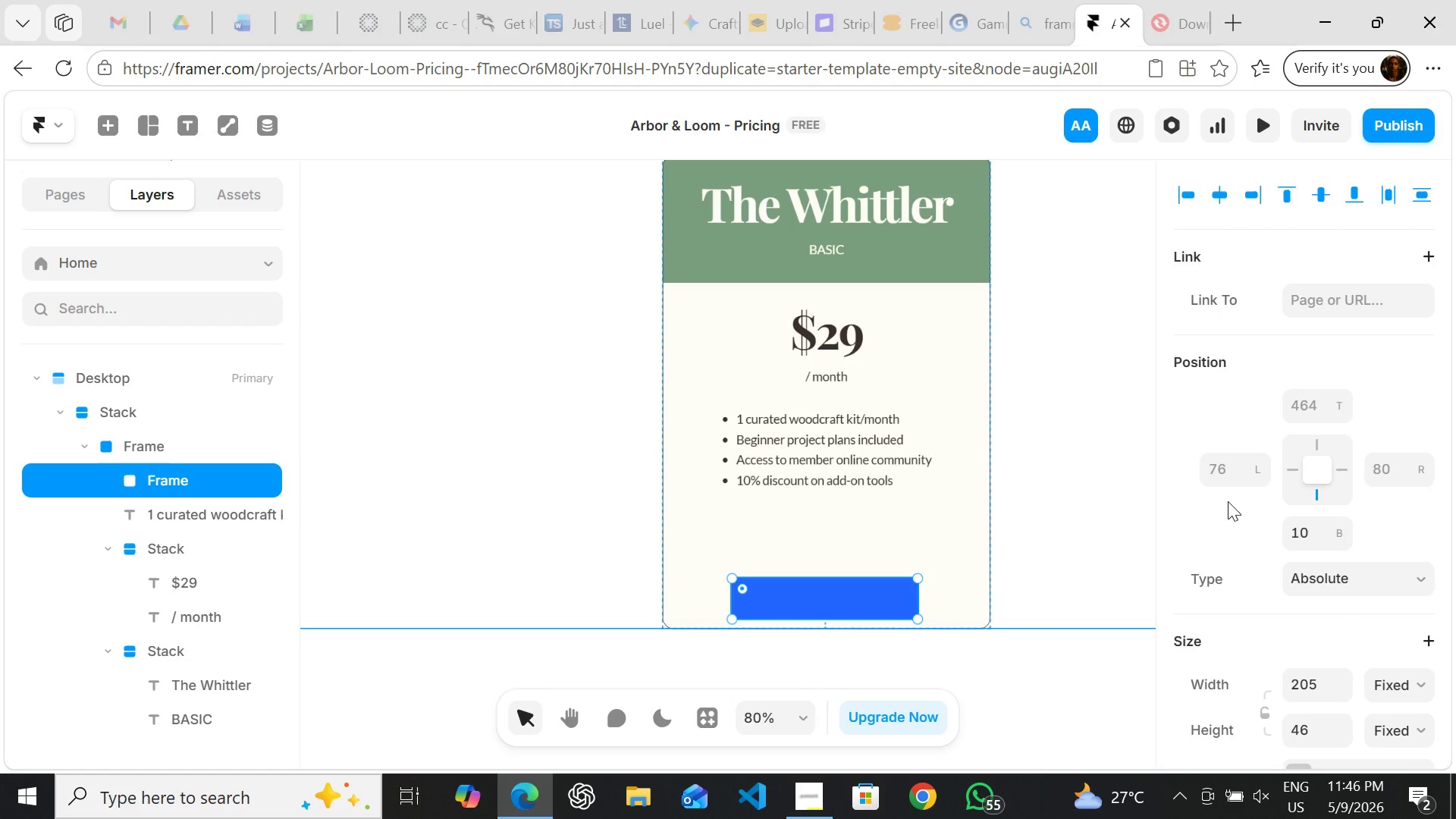 
mouse_move([1271, 589])
 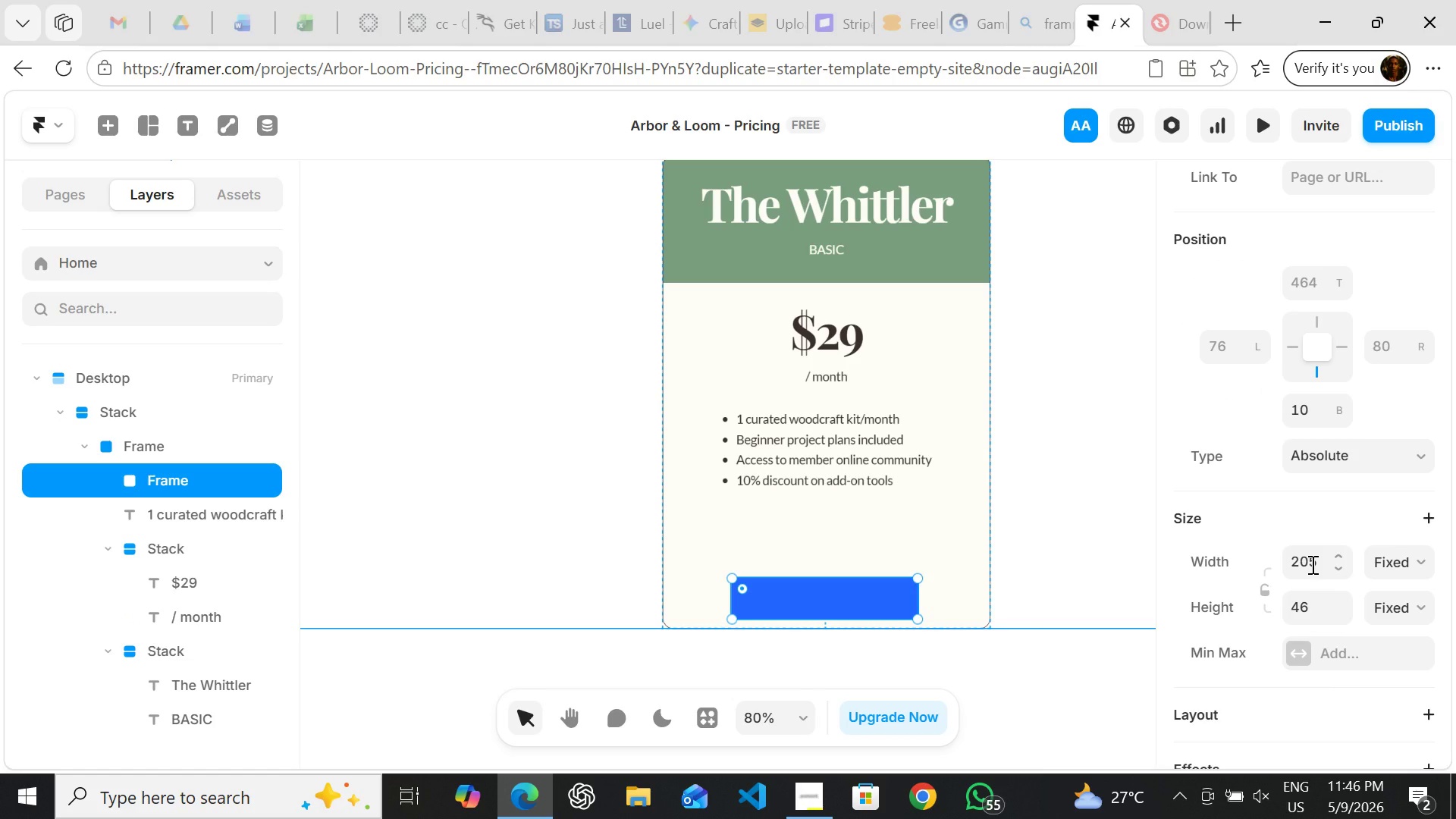 
left_click([1311, 564])
 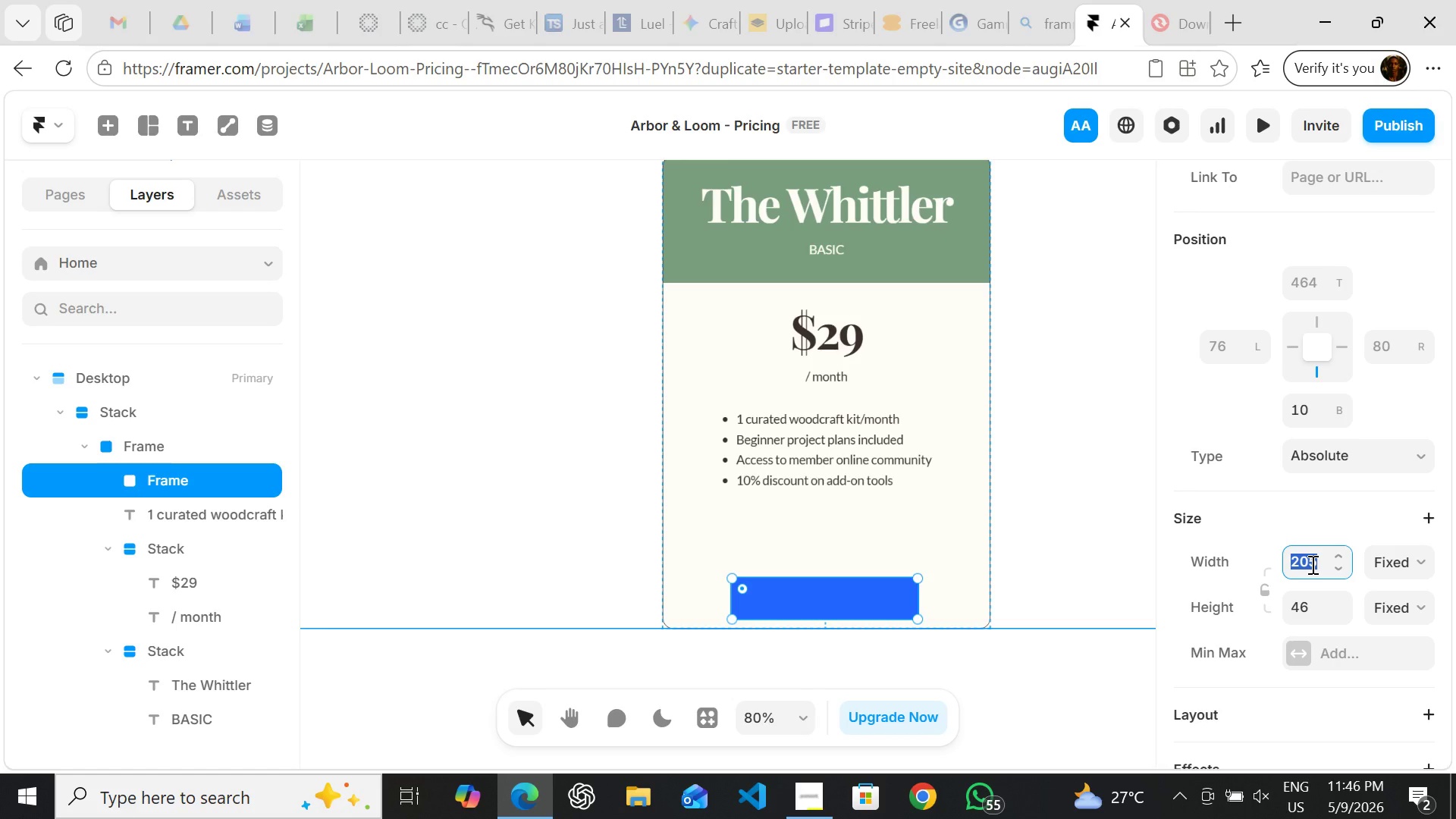 
type(280)
 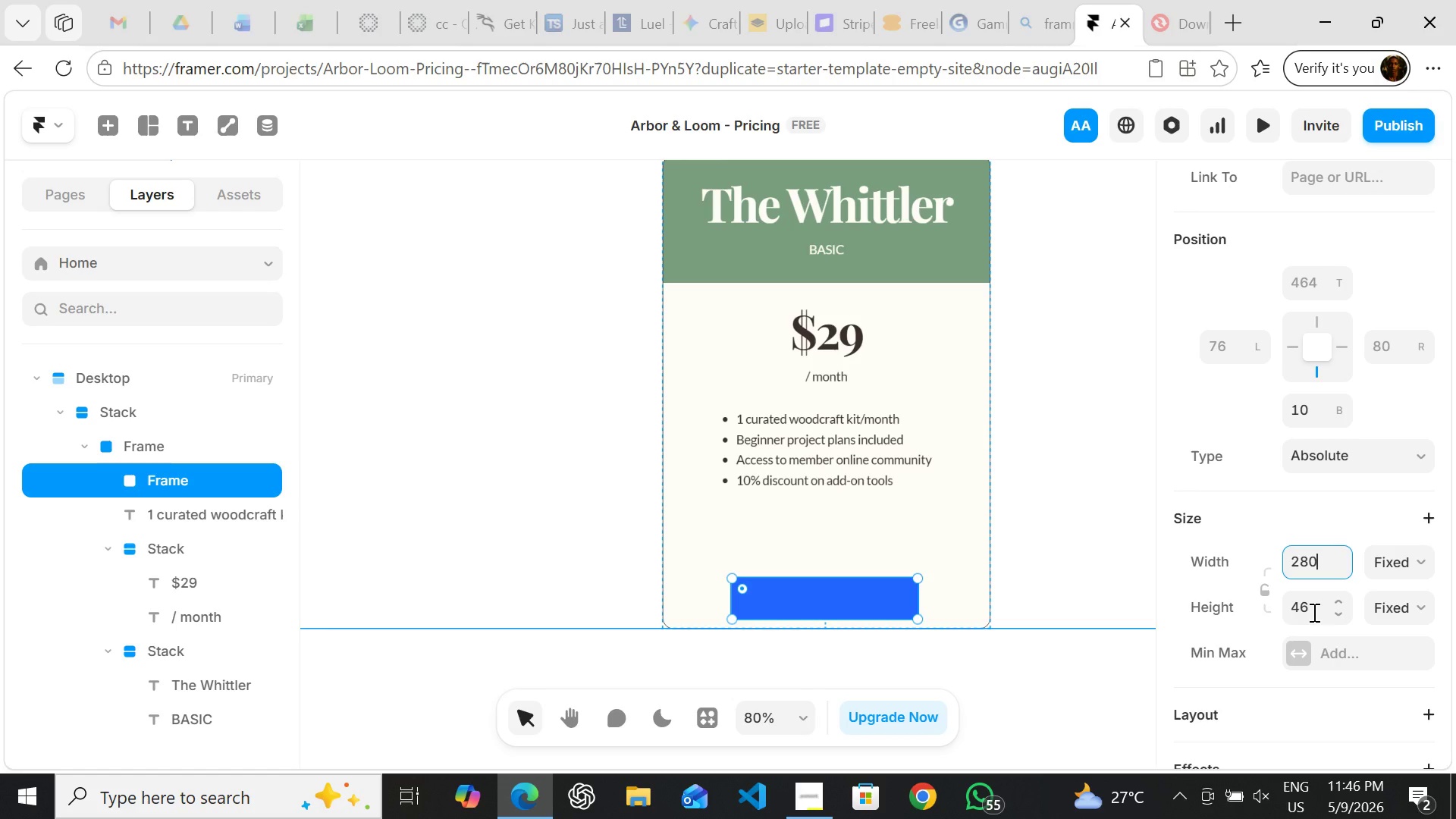 
left_click([1313, 612])
 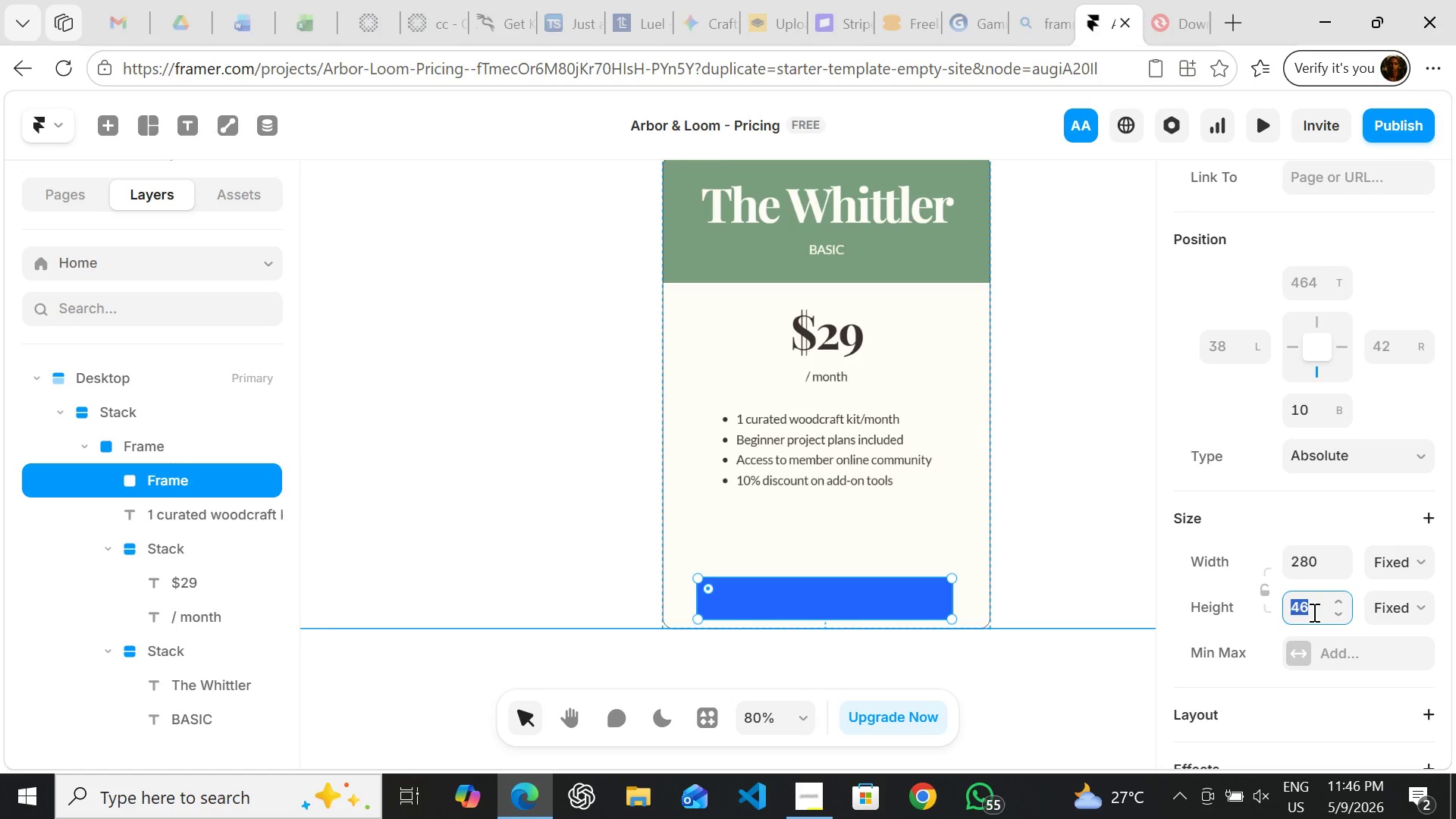 
type(48)
 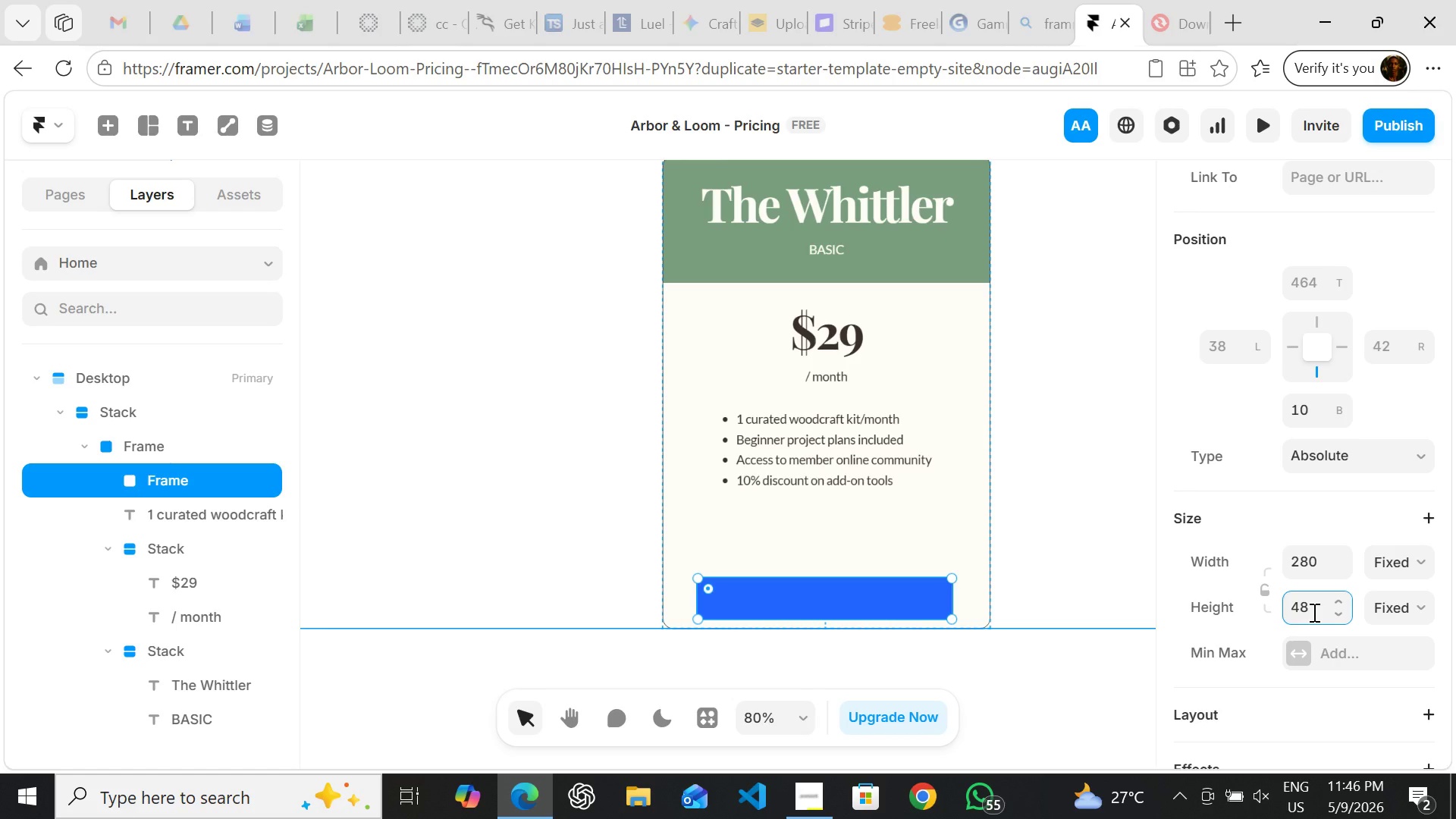 
key(Enter)
 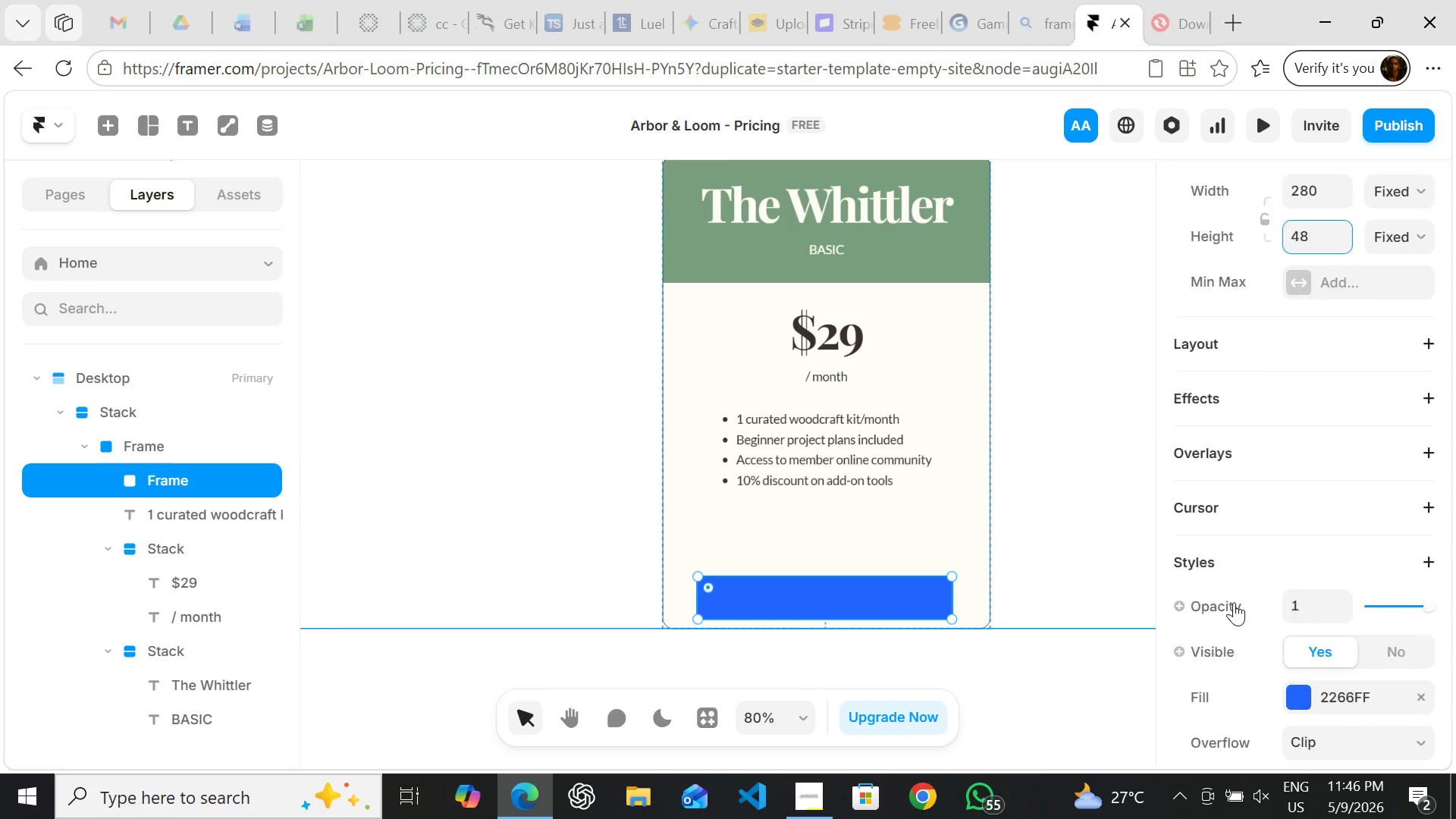 
wait(15.56)
 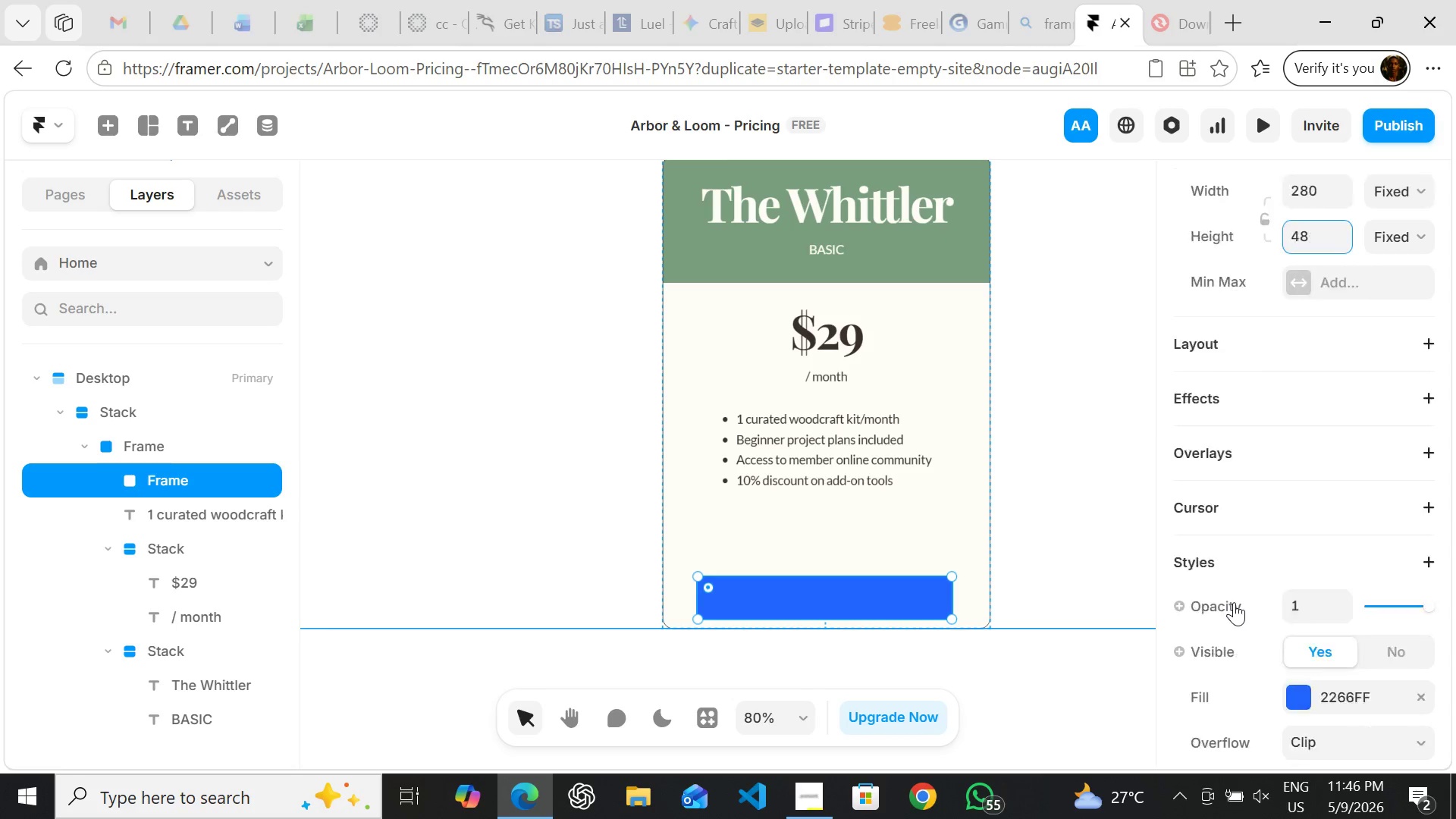 
left_click([1302, 534])
 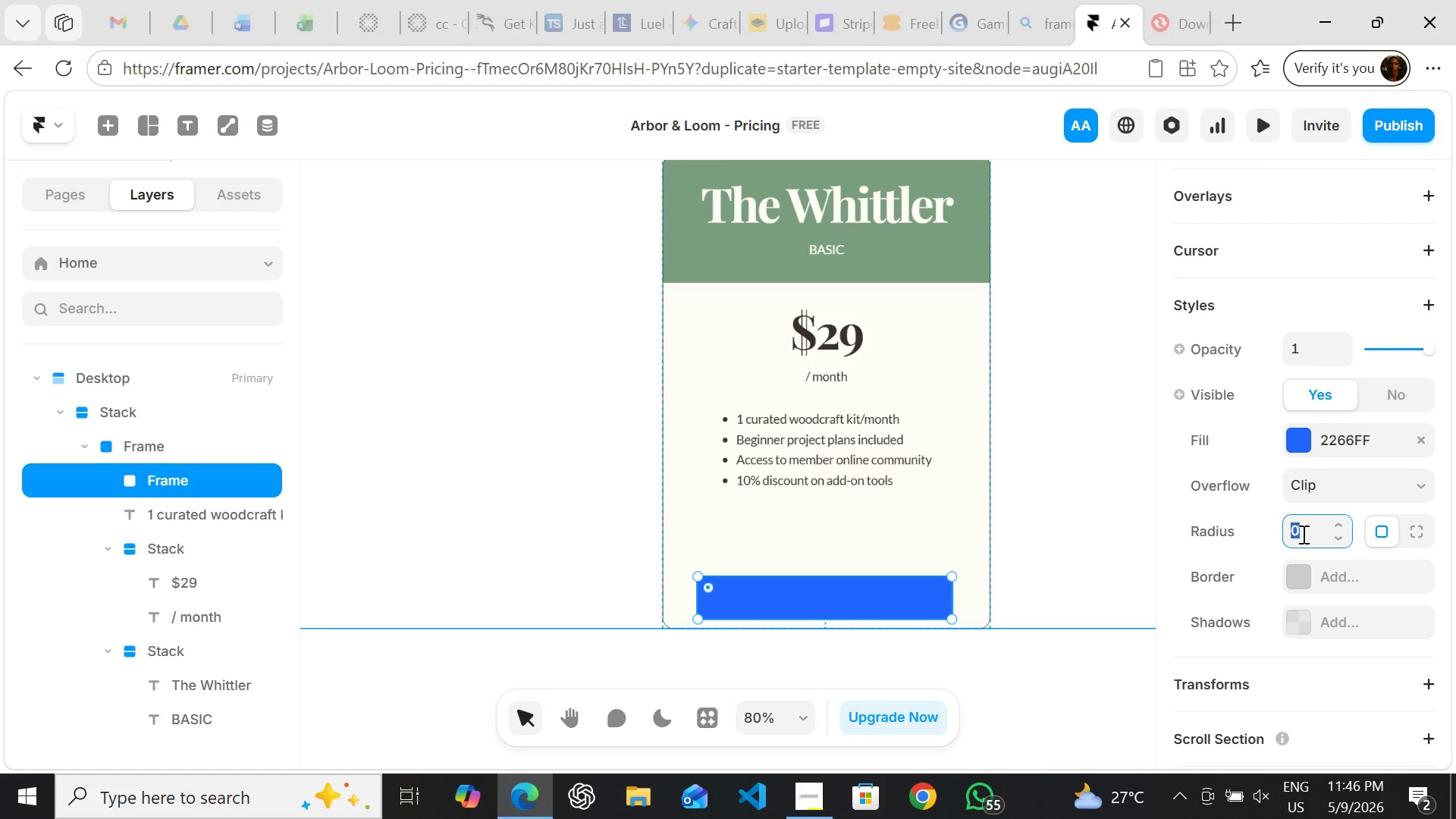 
key(6)
 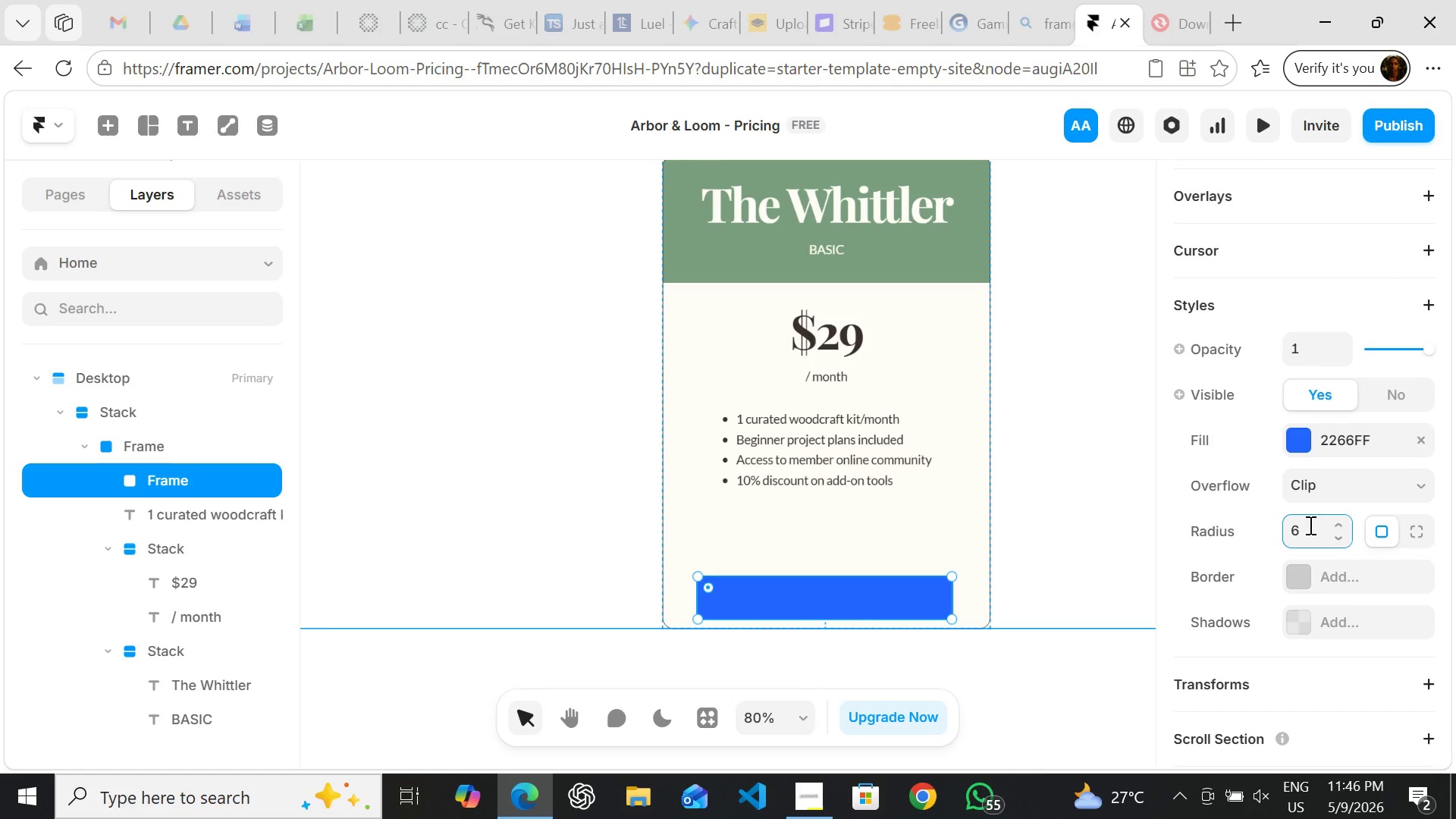 
left_click([1310, 429])
 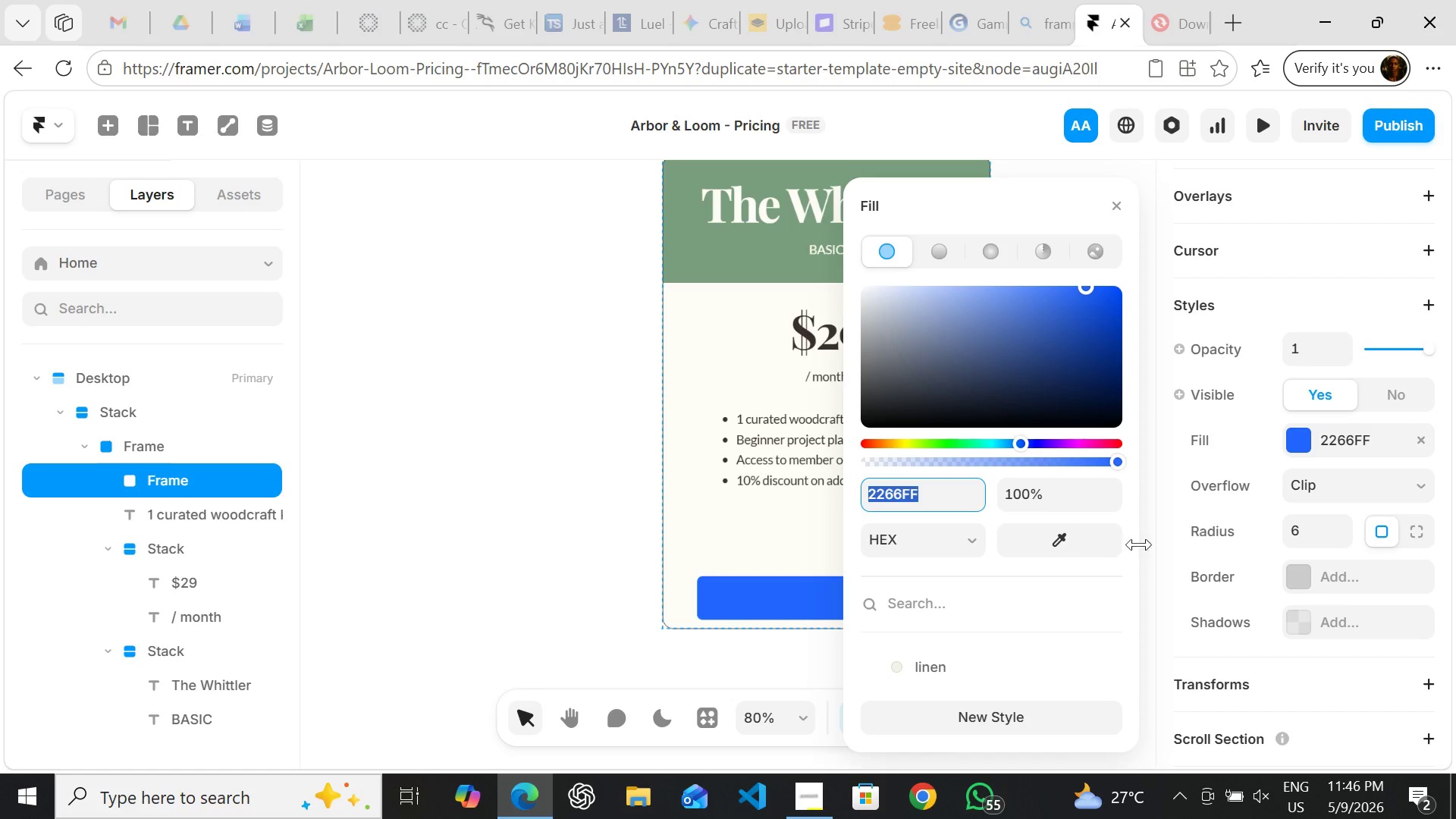 
mouse_move([990, 602])
 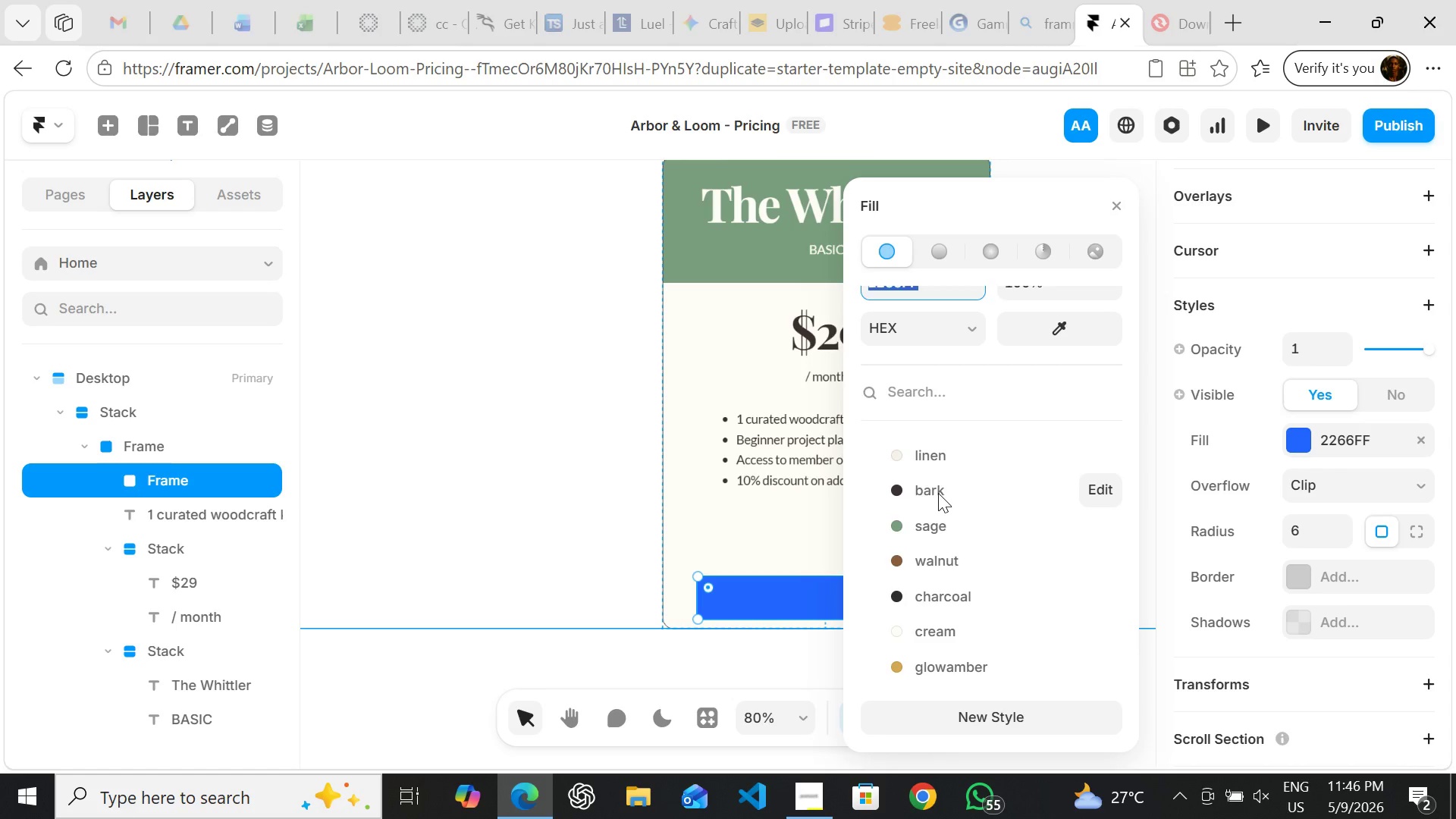 
left_click([938, 493])
 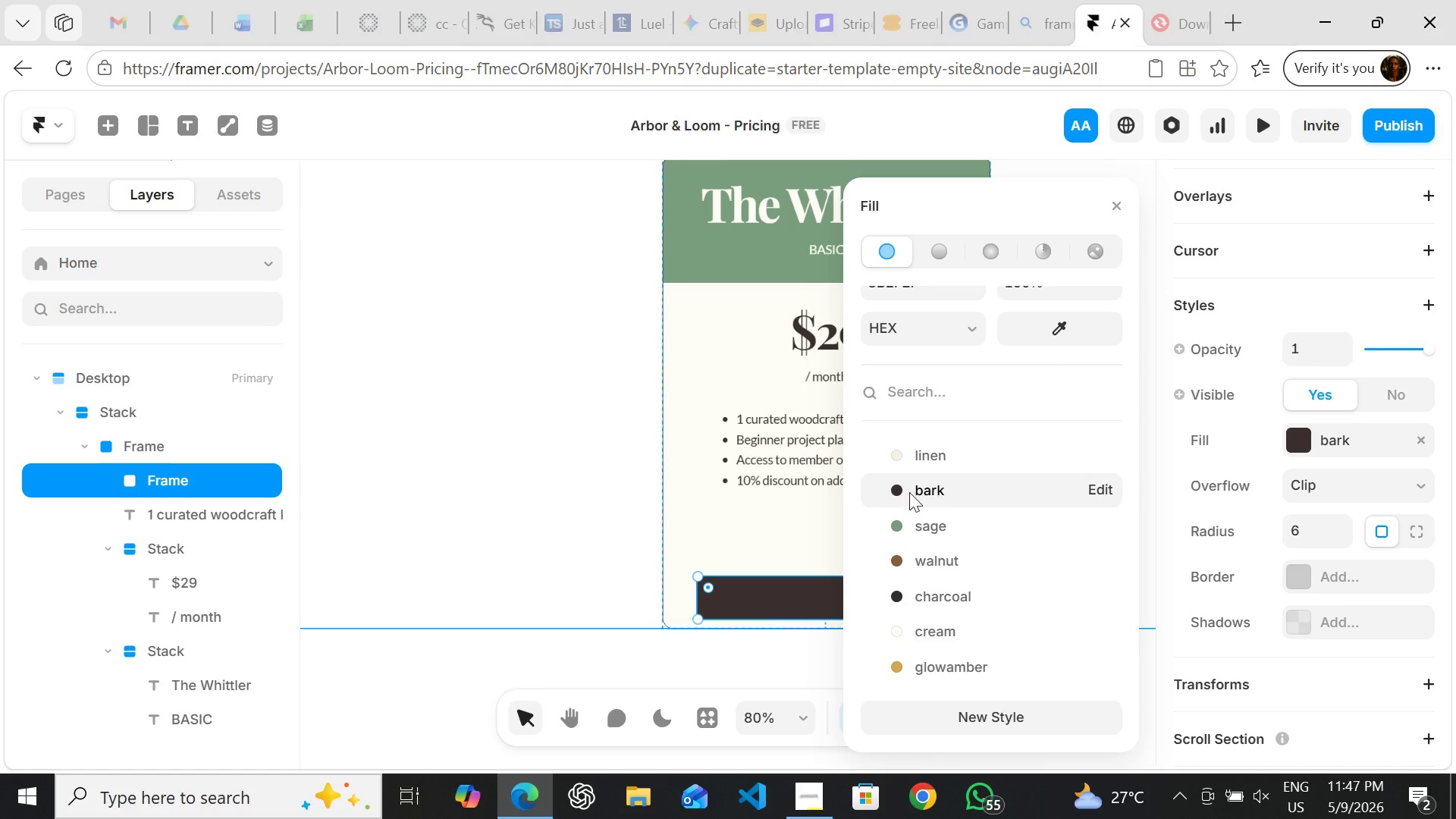 
left_click([748, 530])
 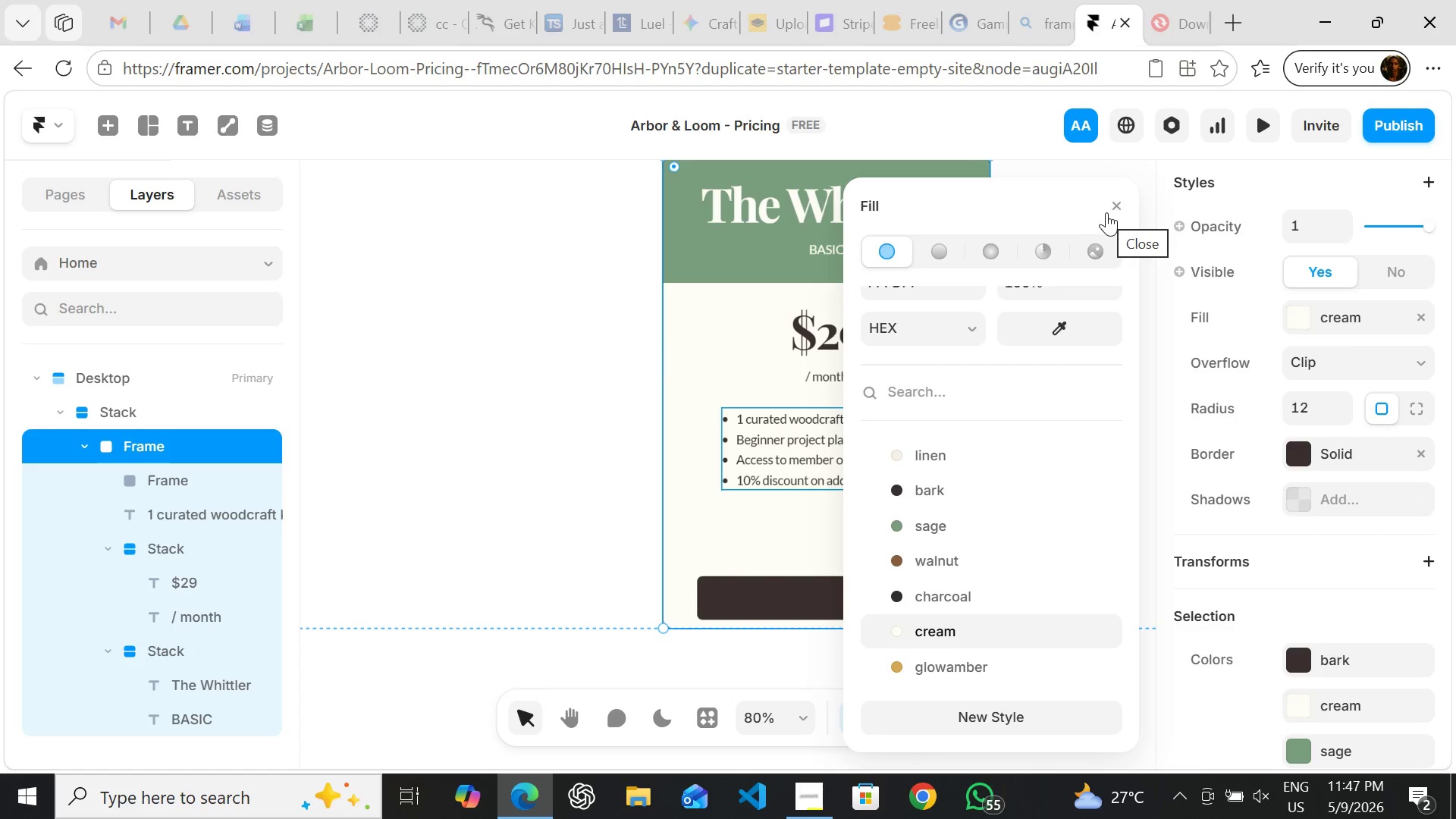 
left_click([1118, 208])
 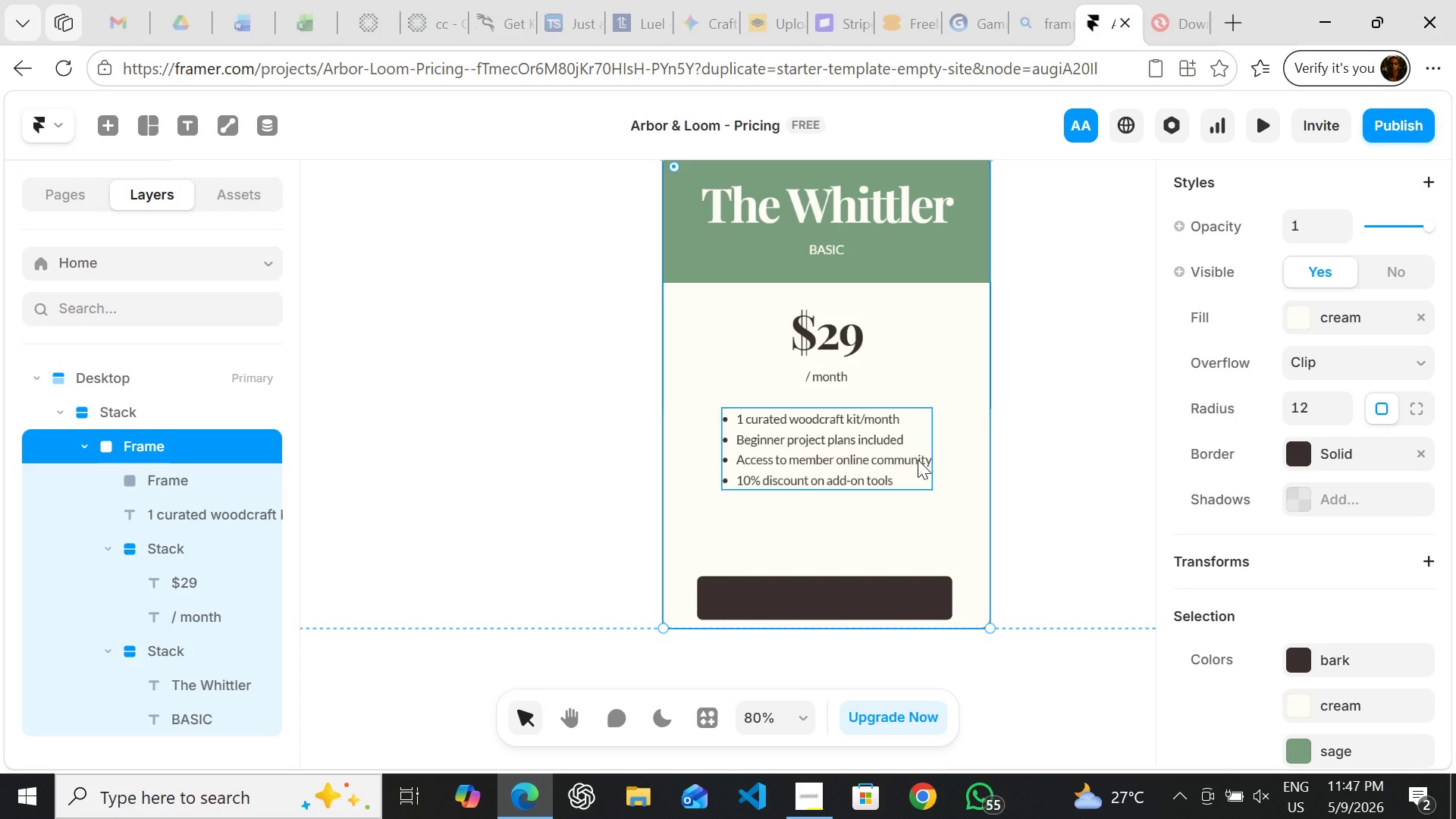 
left_click([914, 464])
 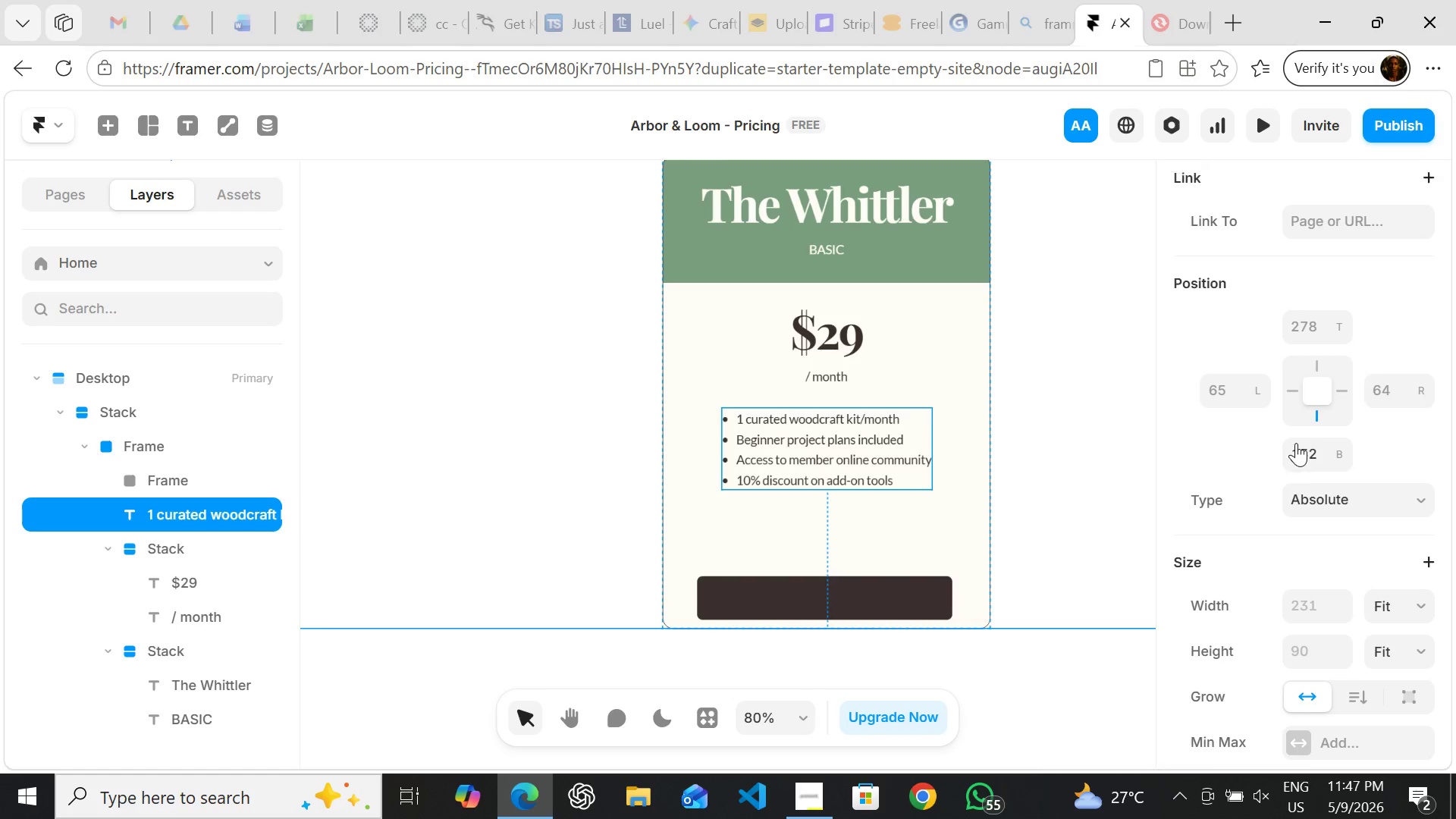 
wait(30.81)
 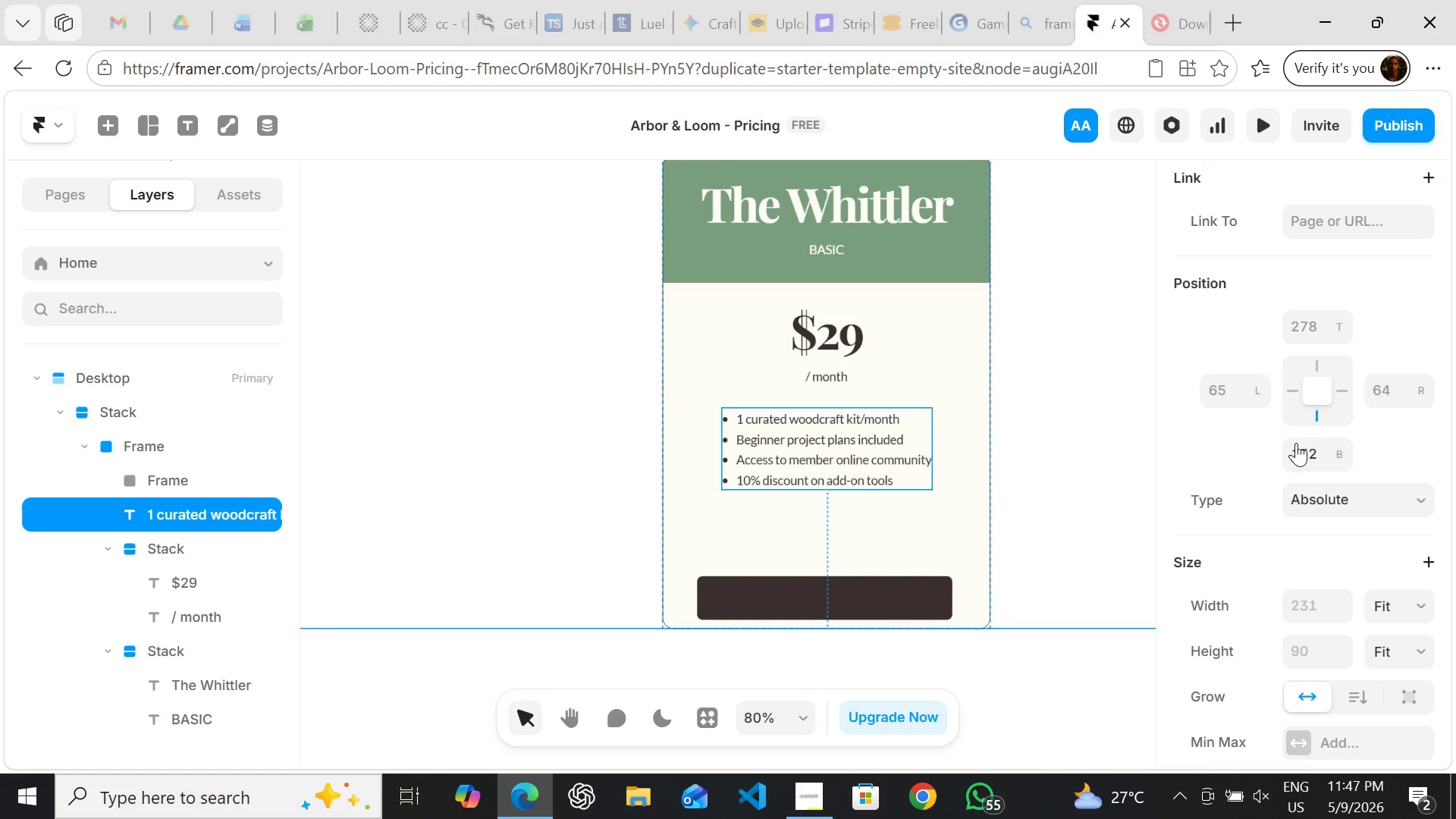 
left_click([921, 544])
 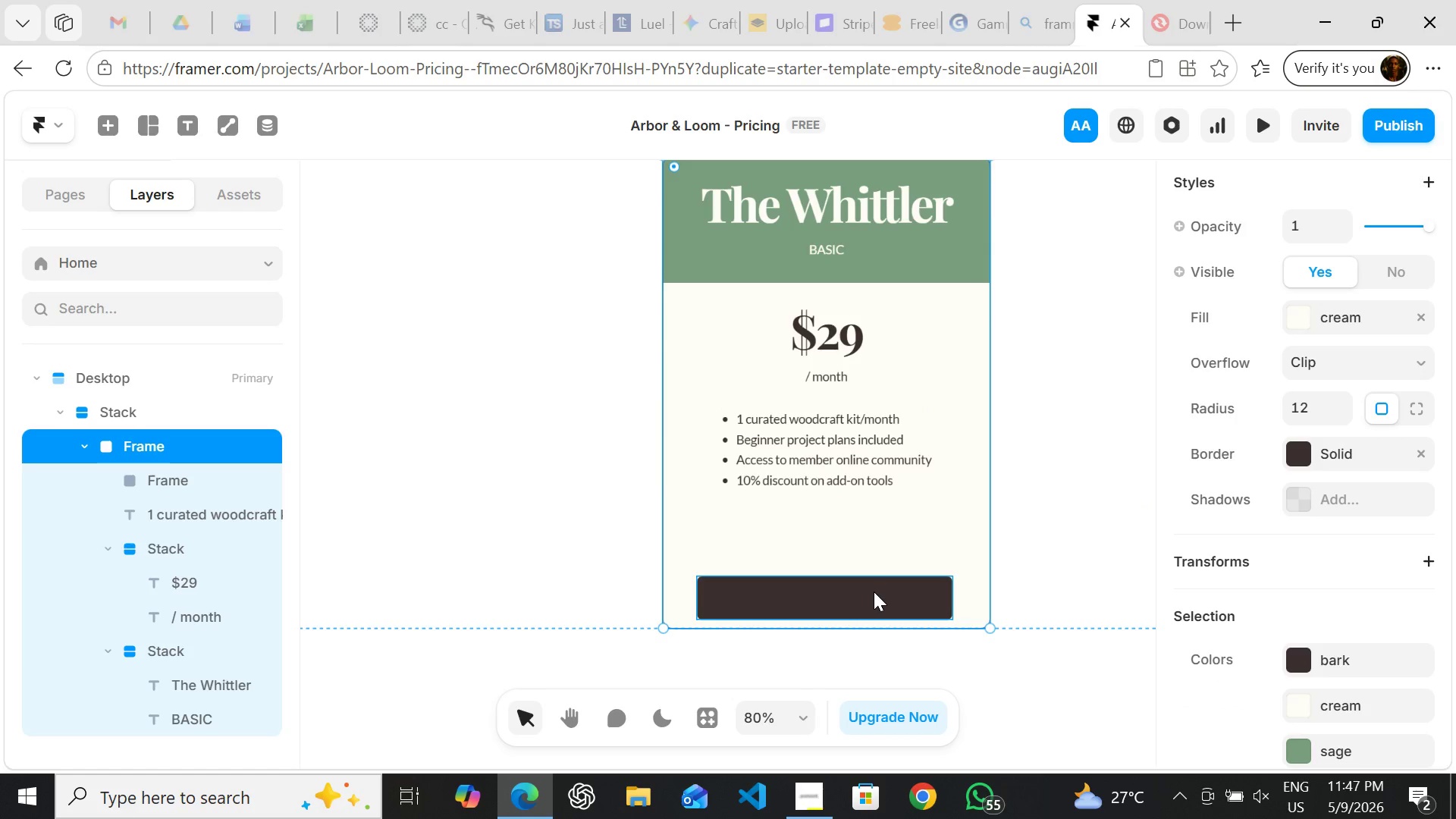 
left_click([874, 592])
 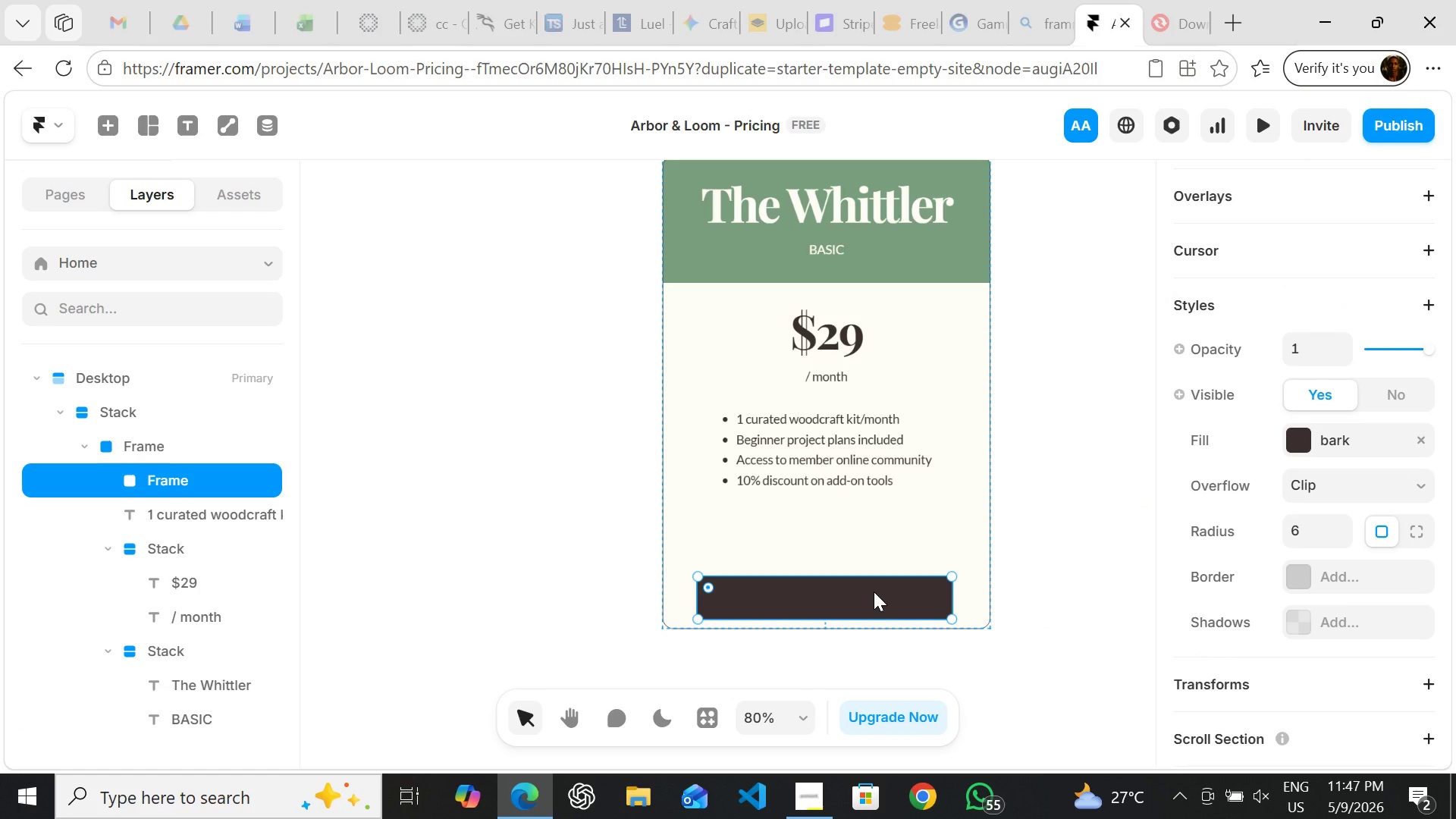 
wait(8.33)
 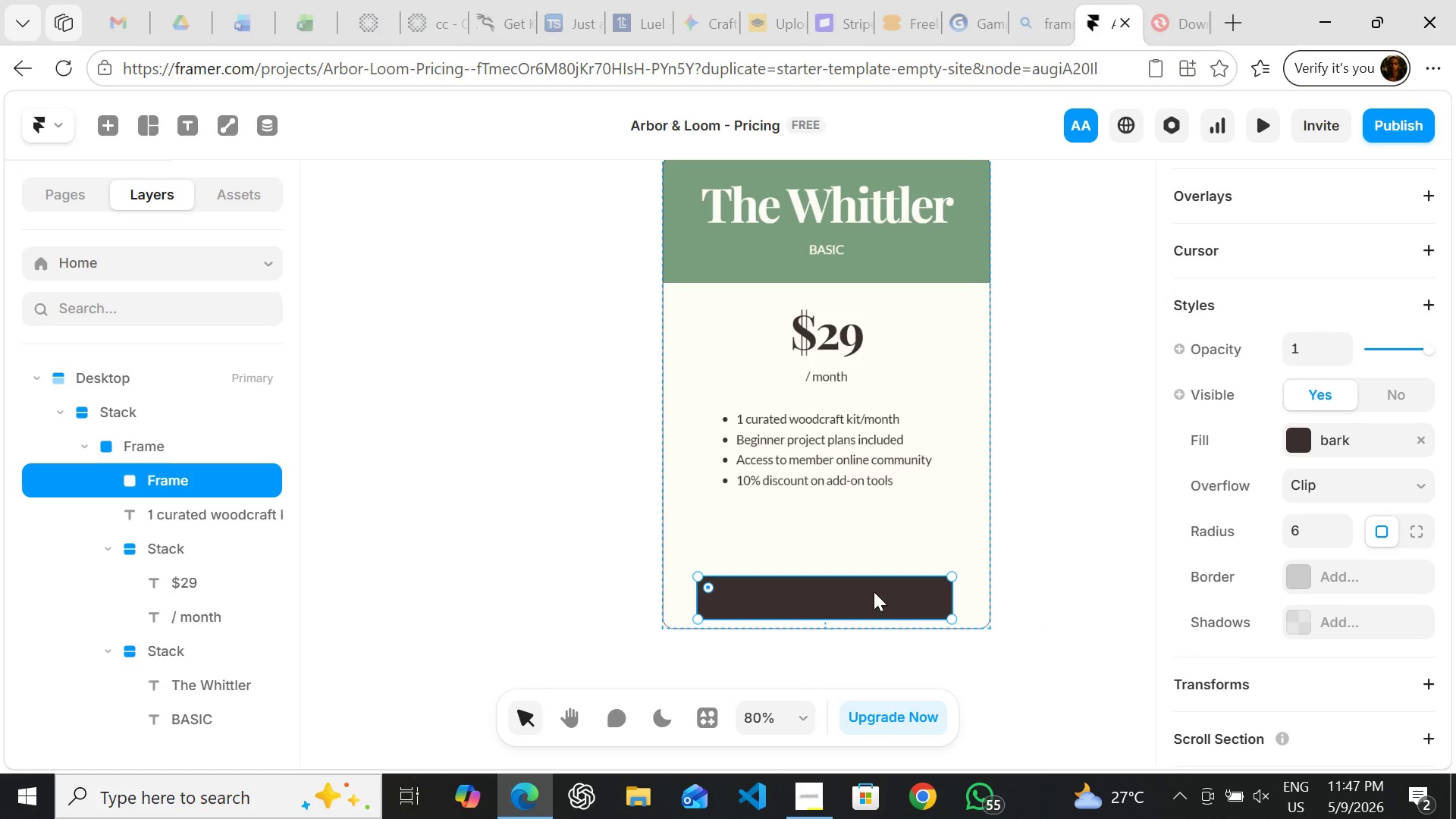 
key(T)
 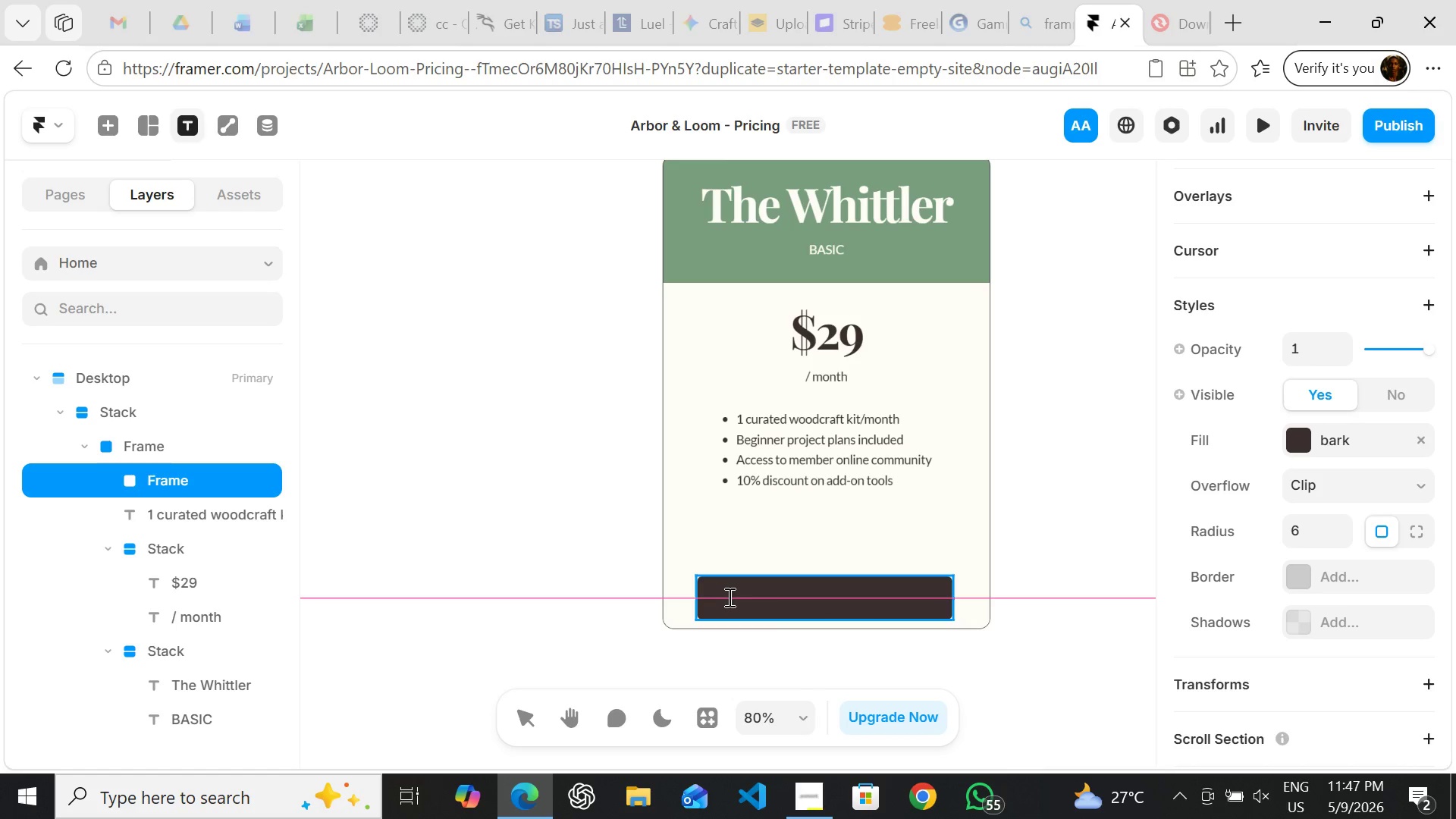 
left_click([728, 597])
 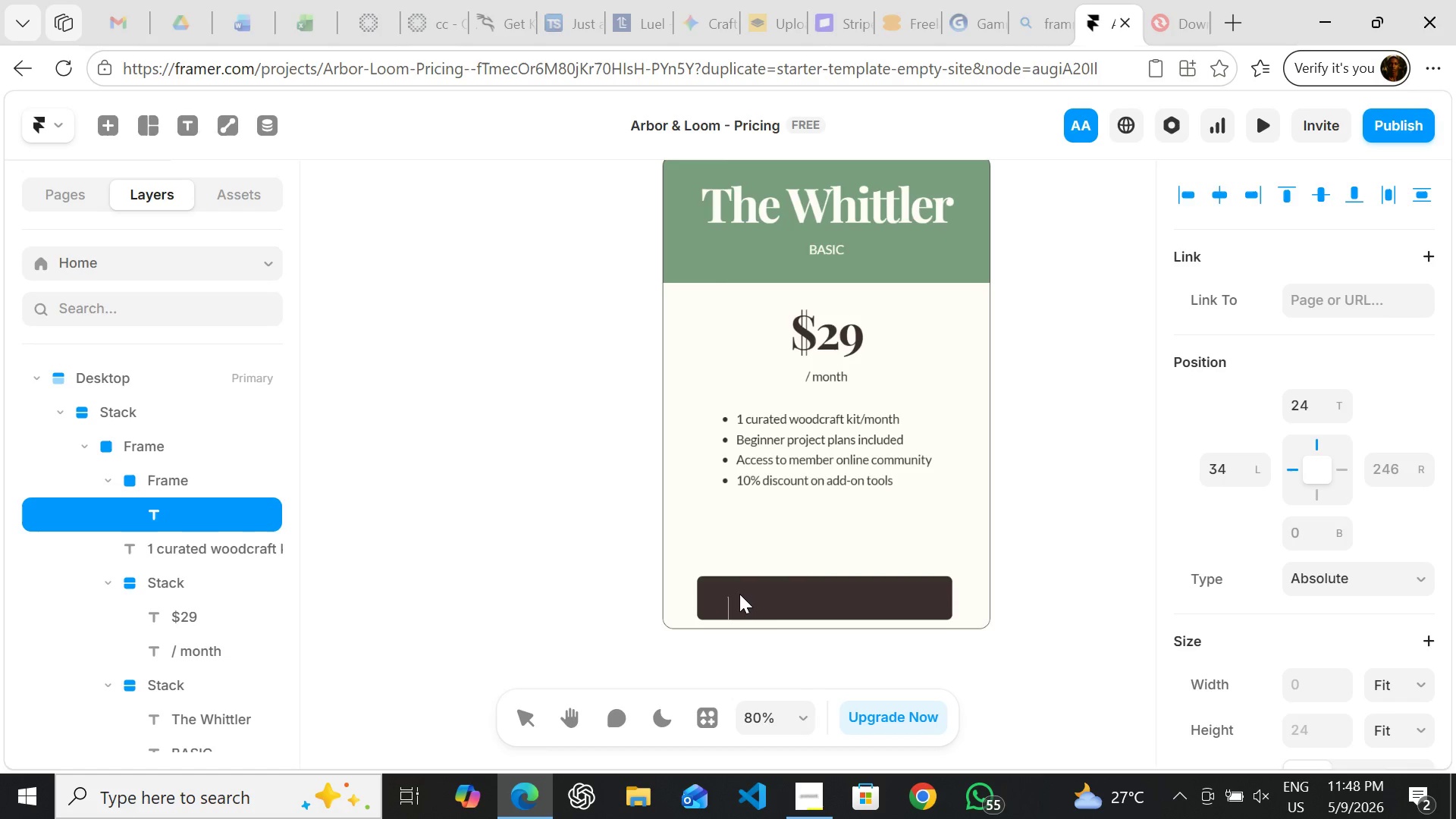 
wait(15.92)
 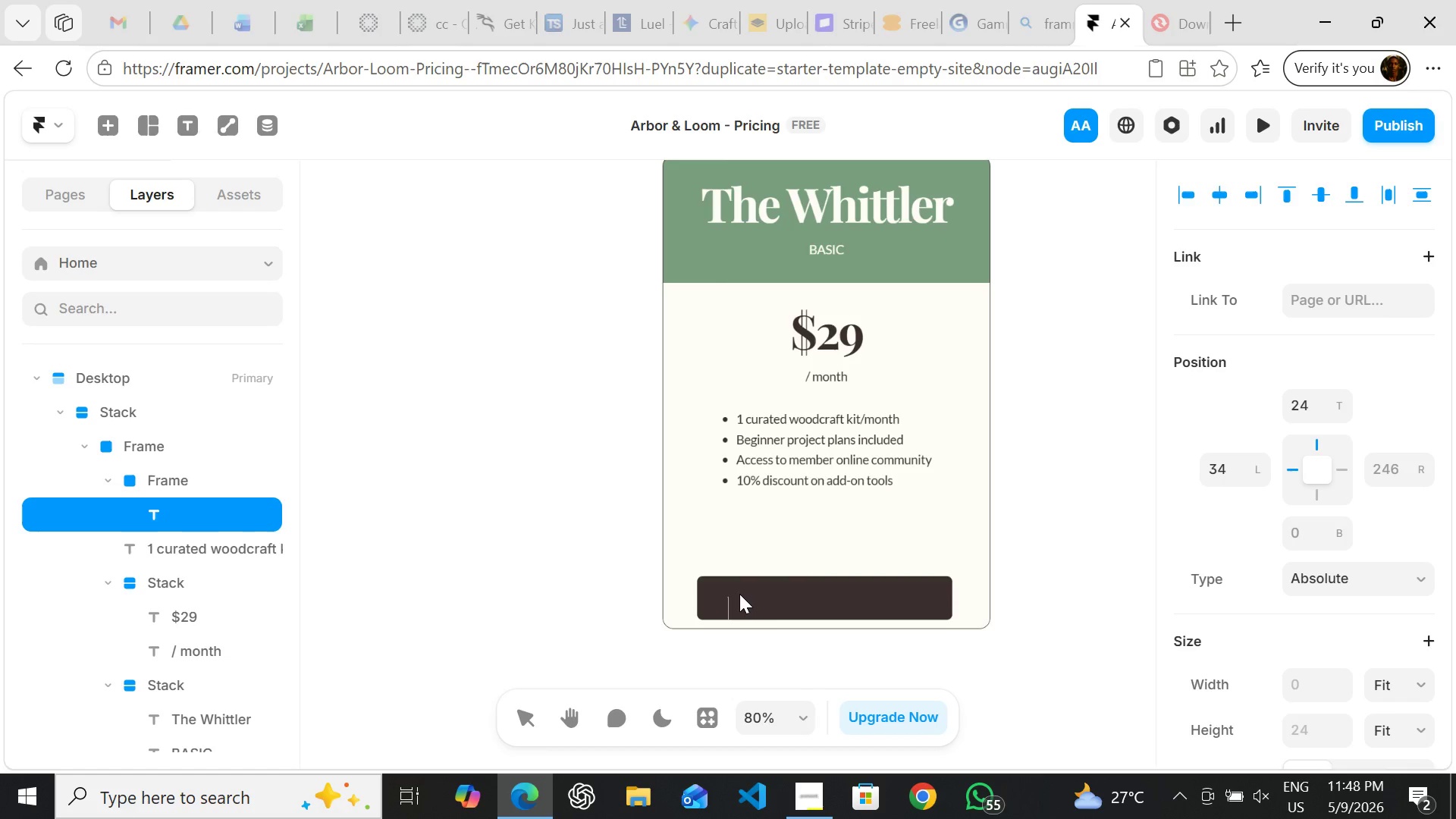 
hold_key(key=S, duration=0.39)
 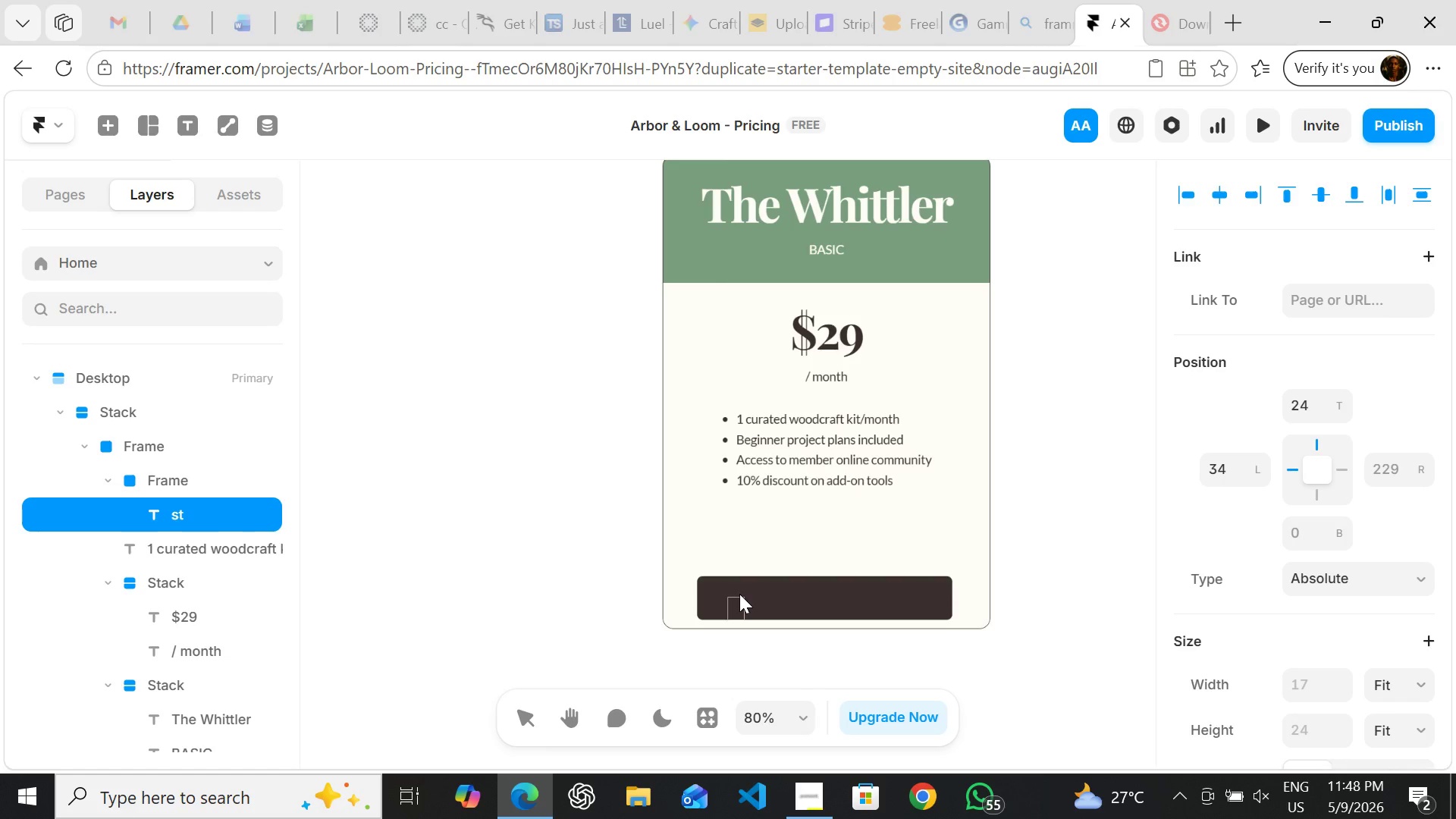 
type(t)
key(Backspace)
key(Backspace)
type(Start Crafting)
 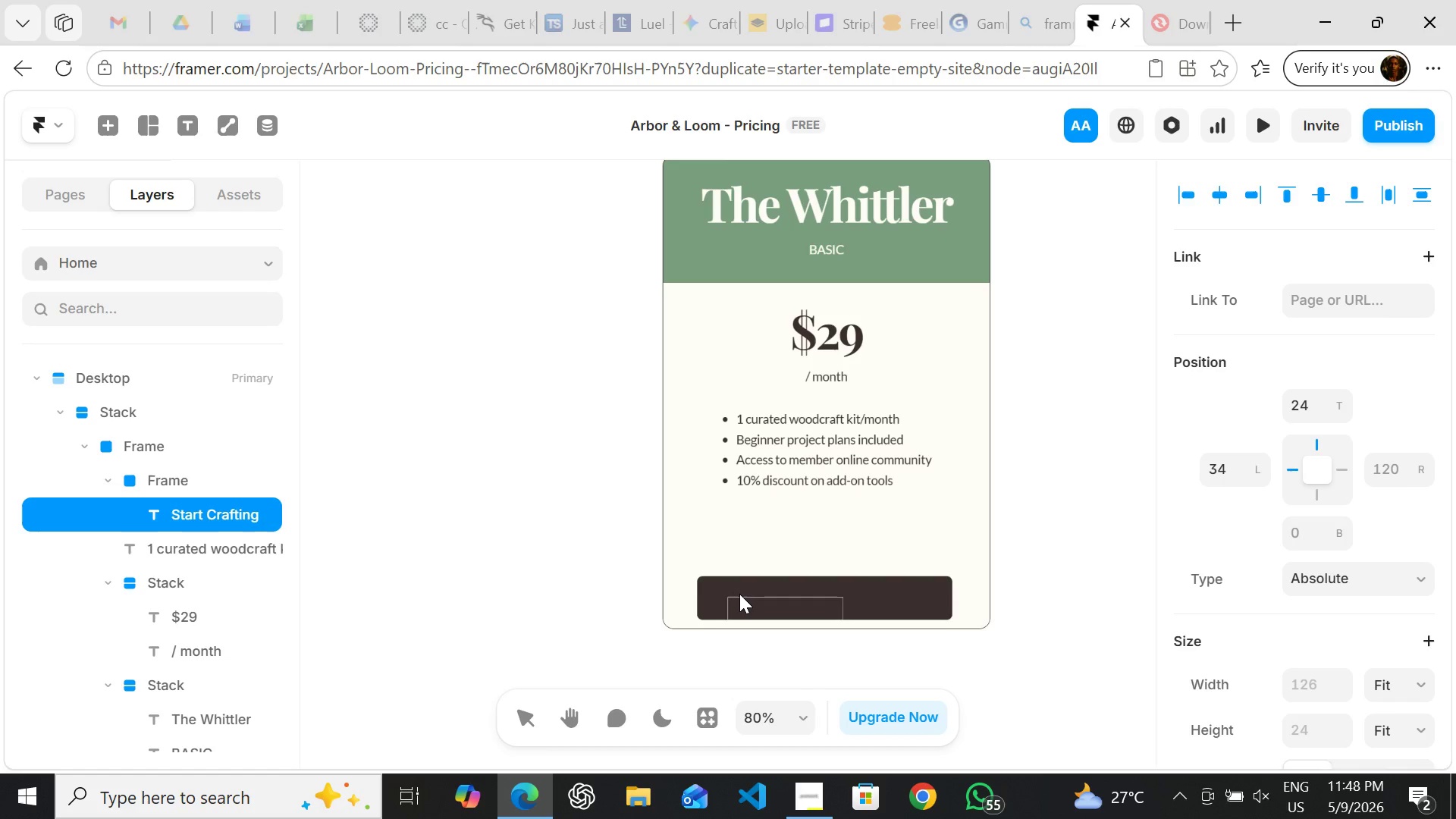 
wait(5.83)
 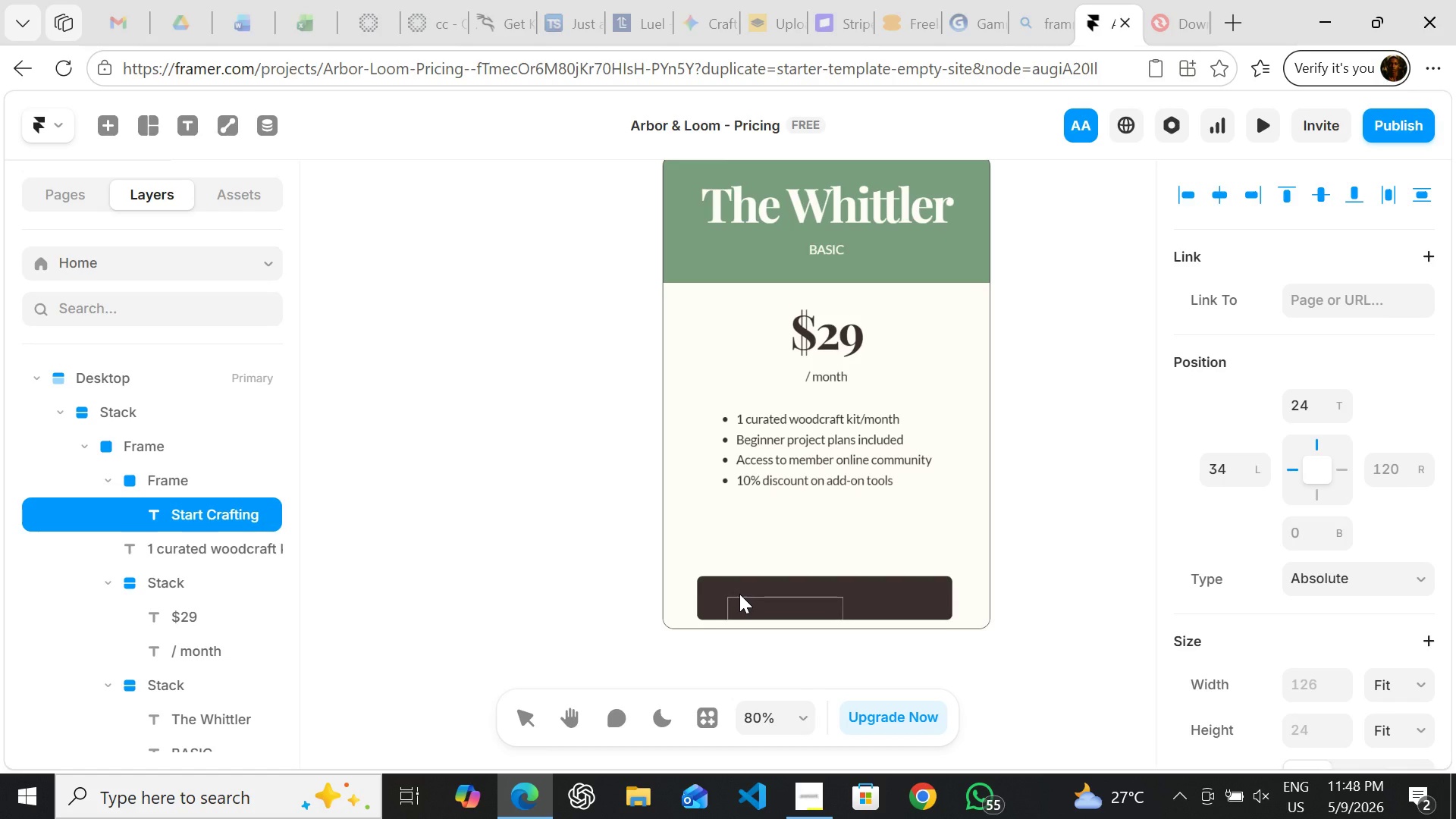 
left_click([1027, 527])
 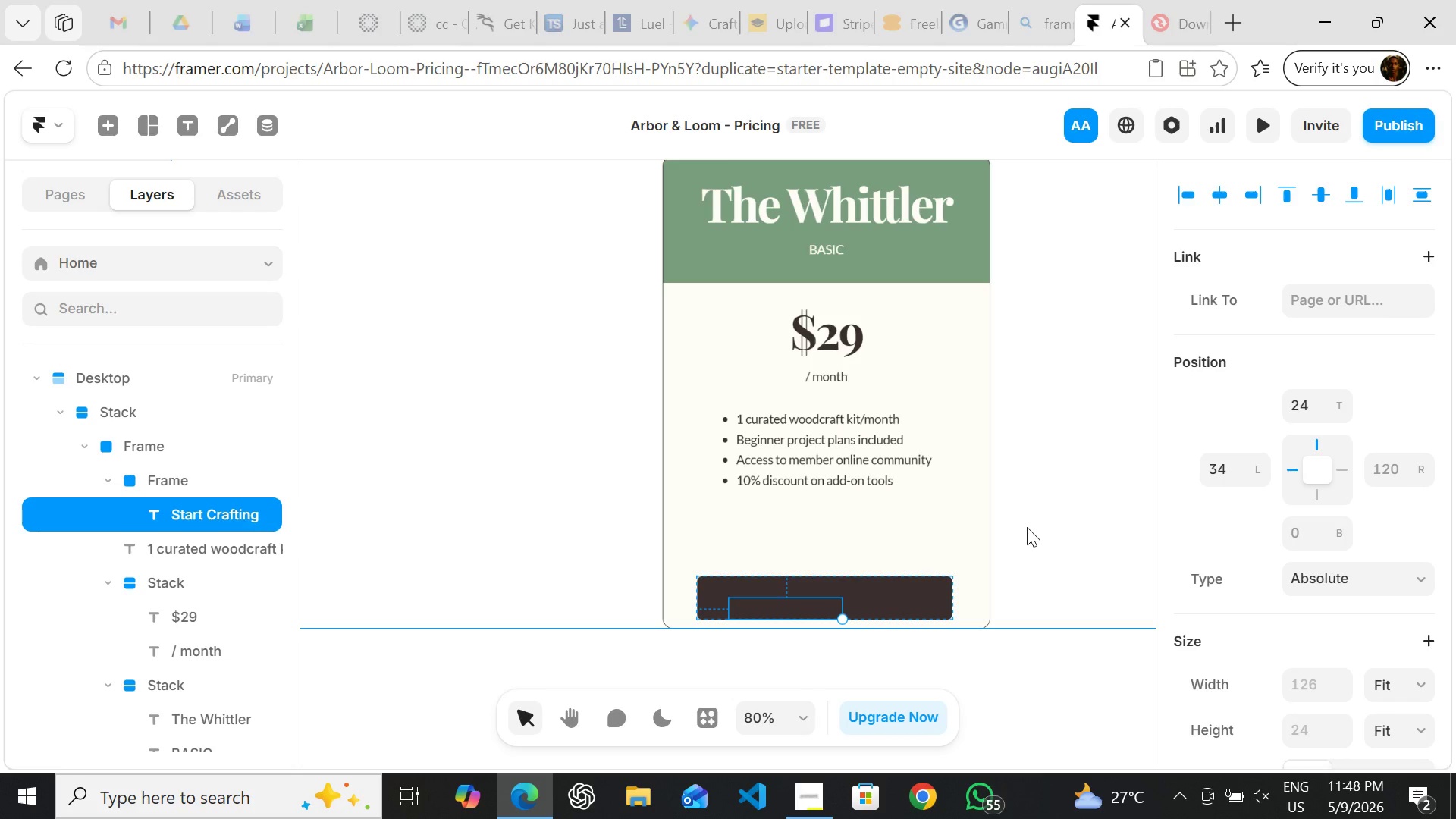 
mouse_move([1292, 526])
 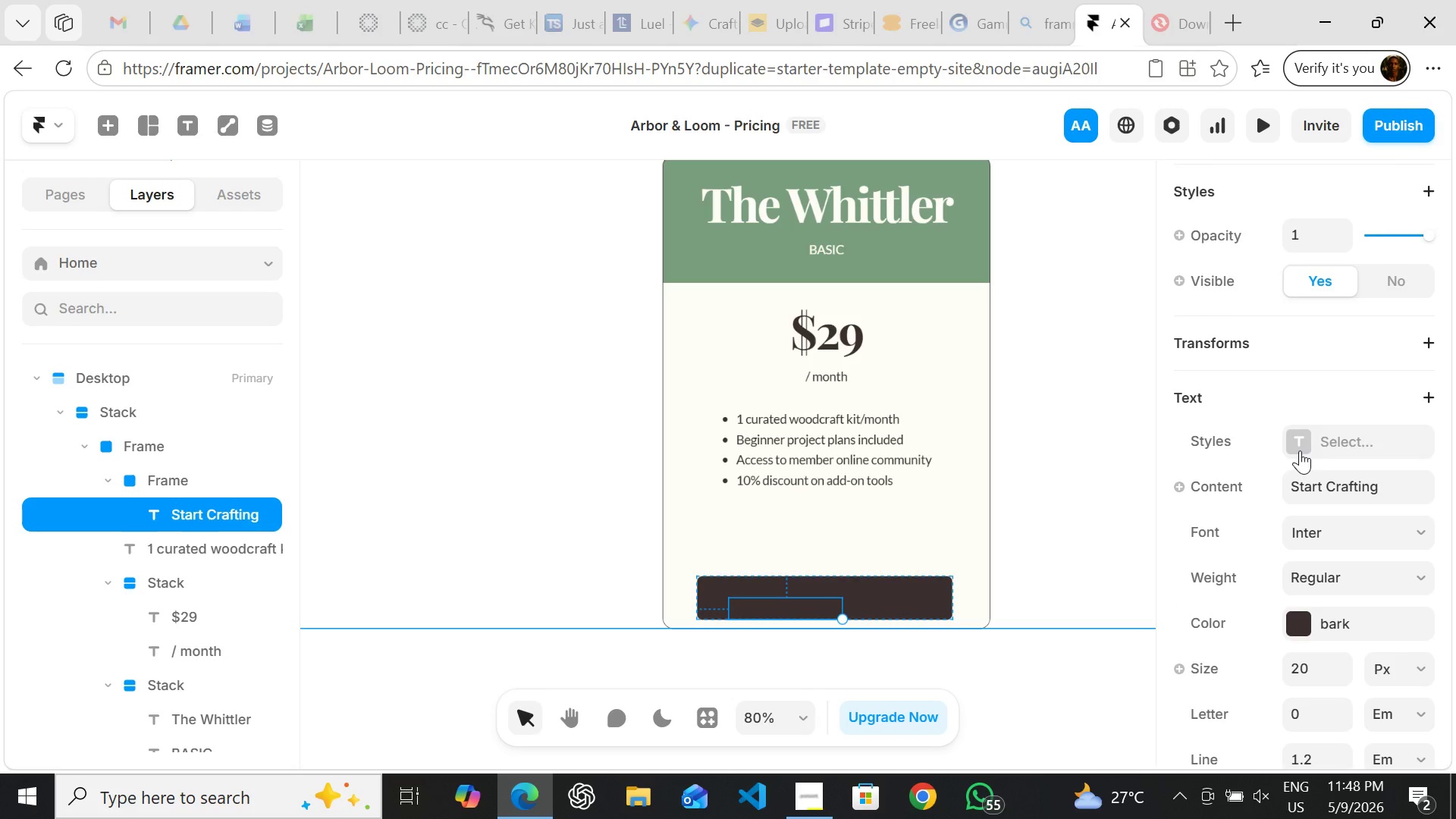 
left_click([1300, 450])
 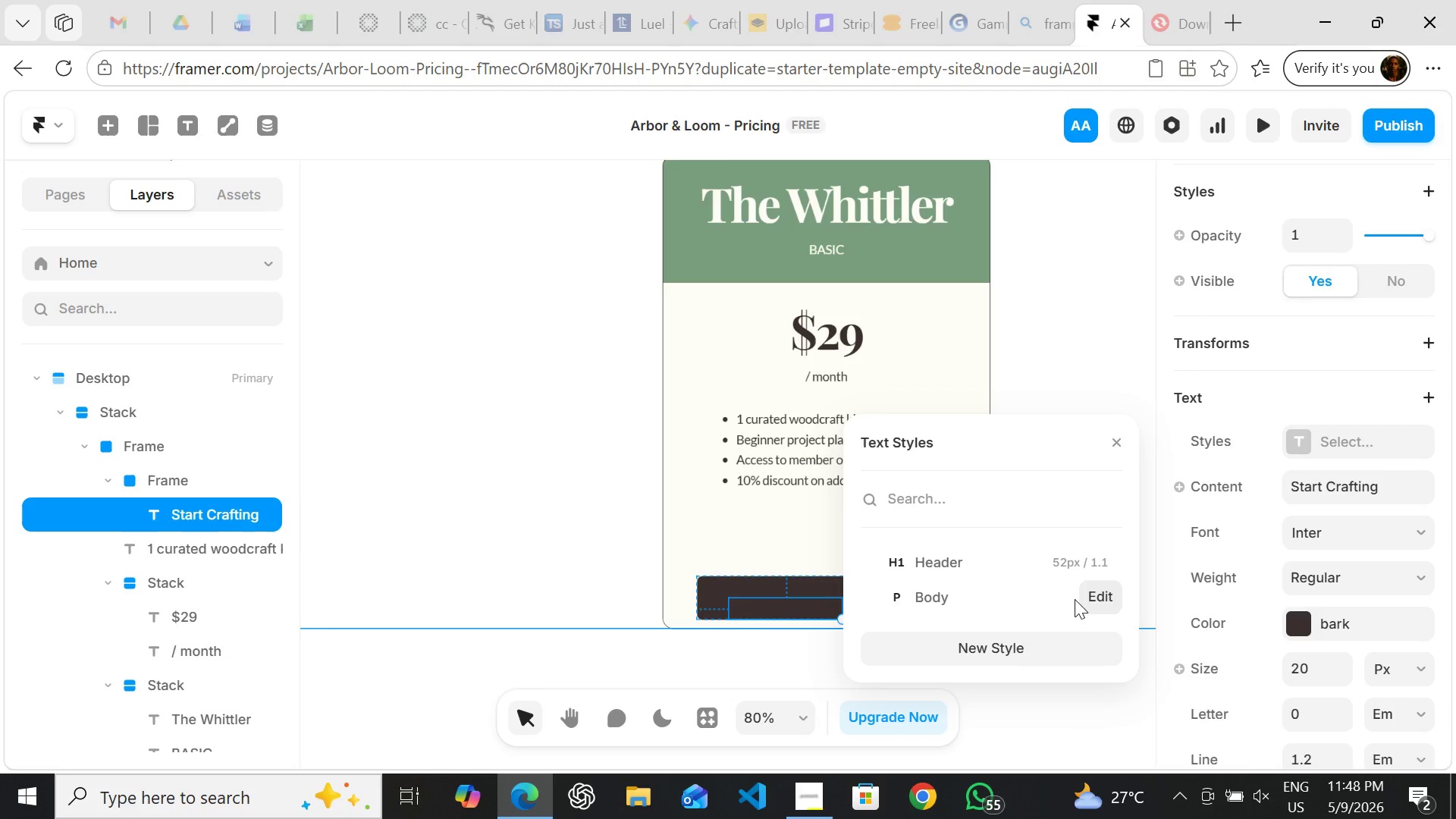 
left_click([1067, 601])
 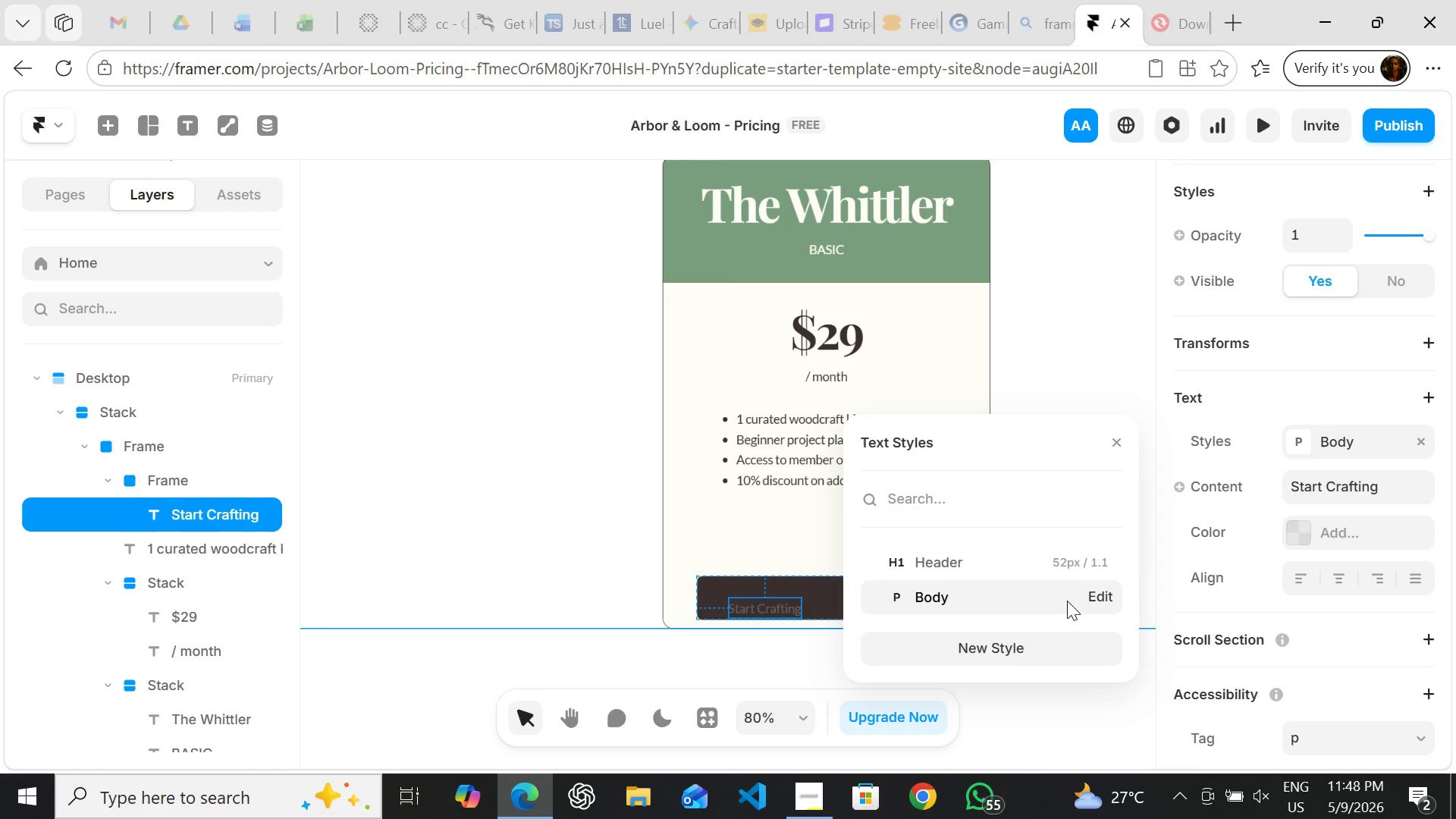 
left_click([1095, 595])
 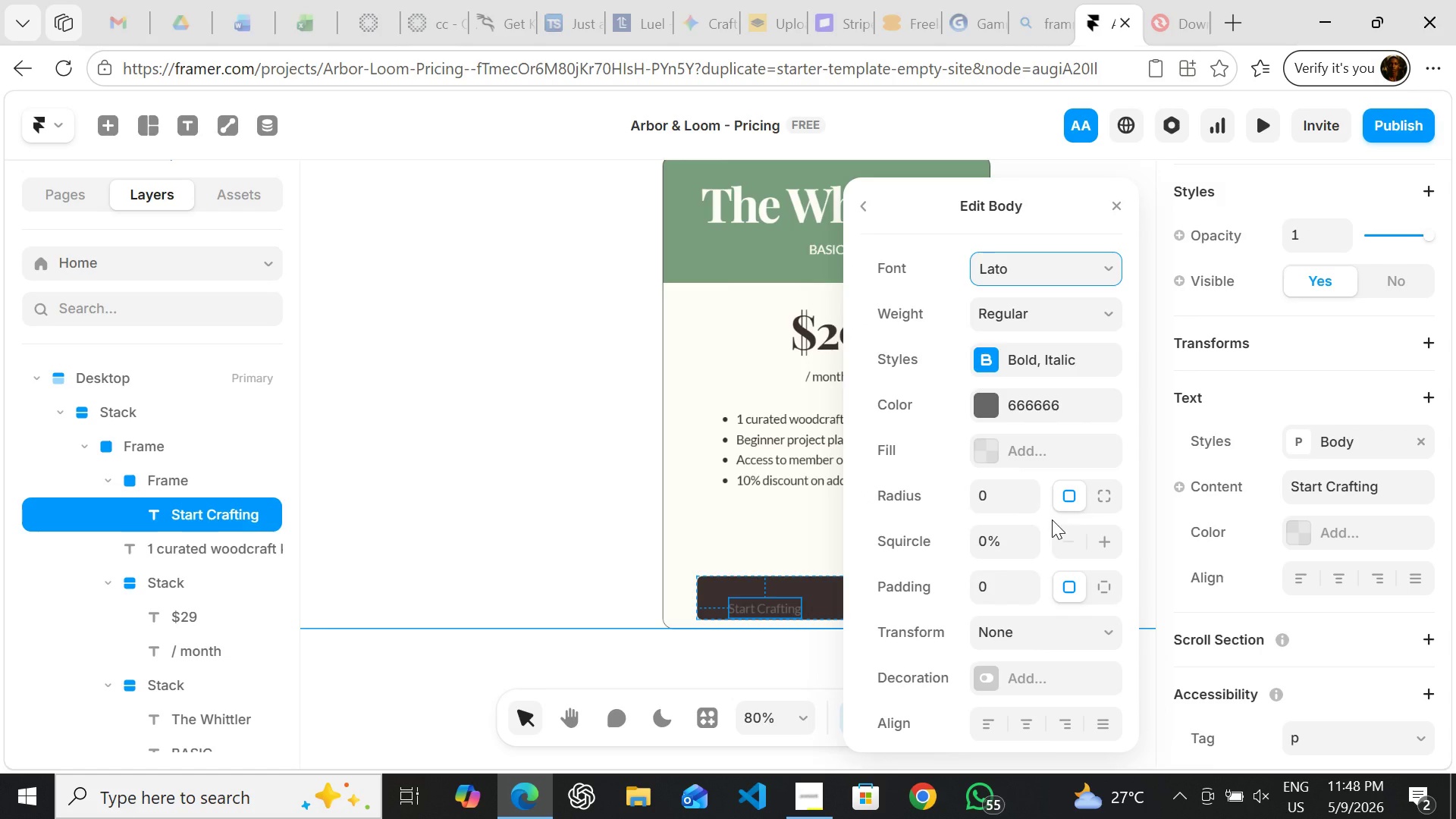 
mouse_move([984, 563])
 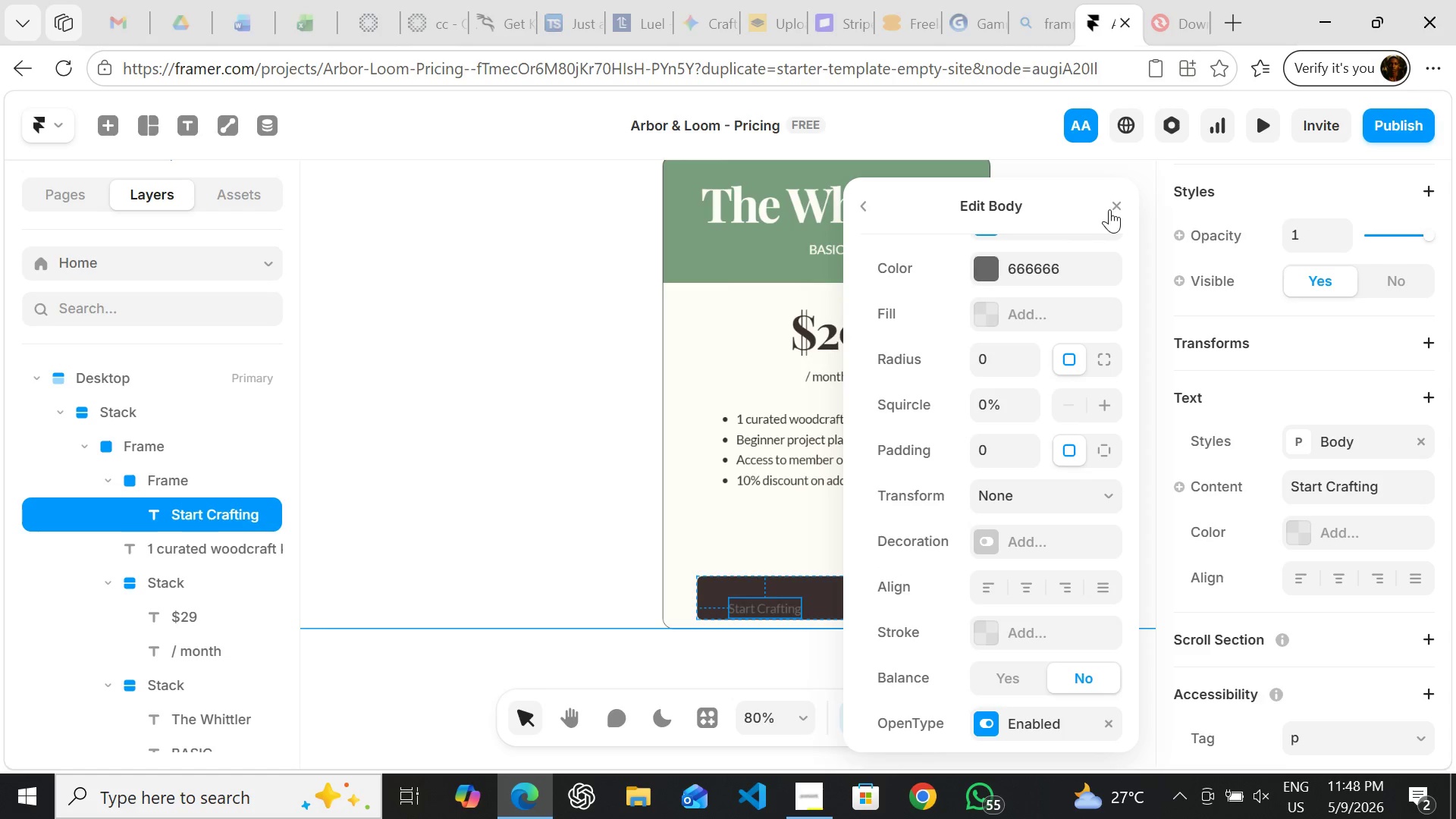 
left_click([1110, 209])
 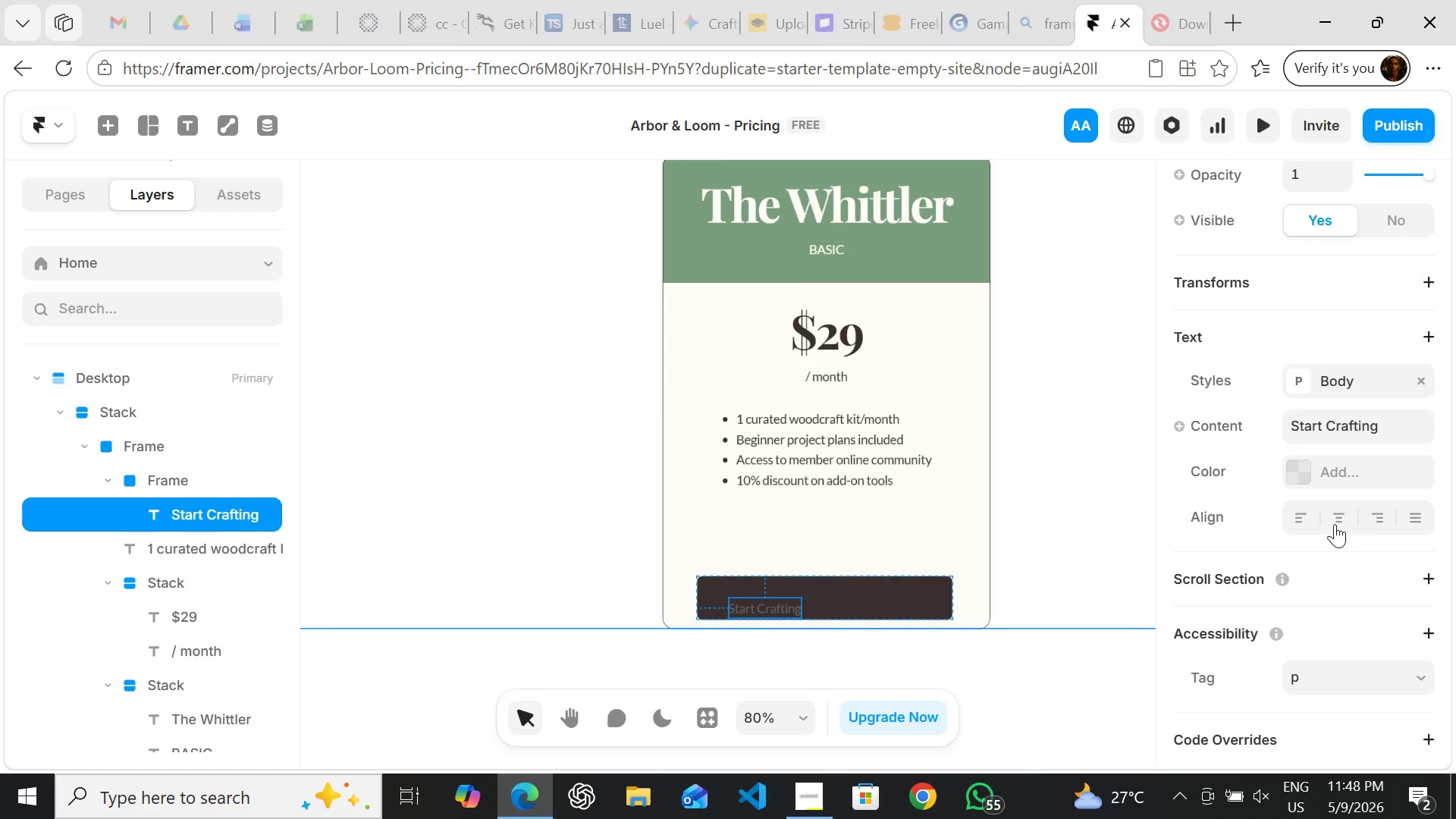 
wait(11.33)
 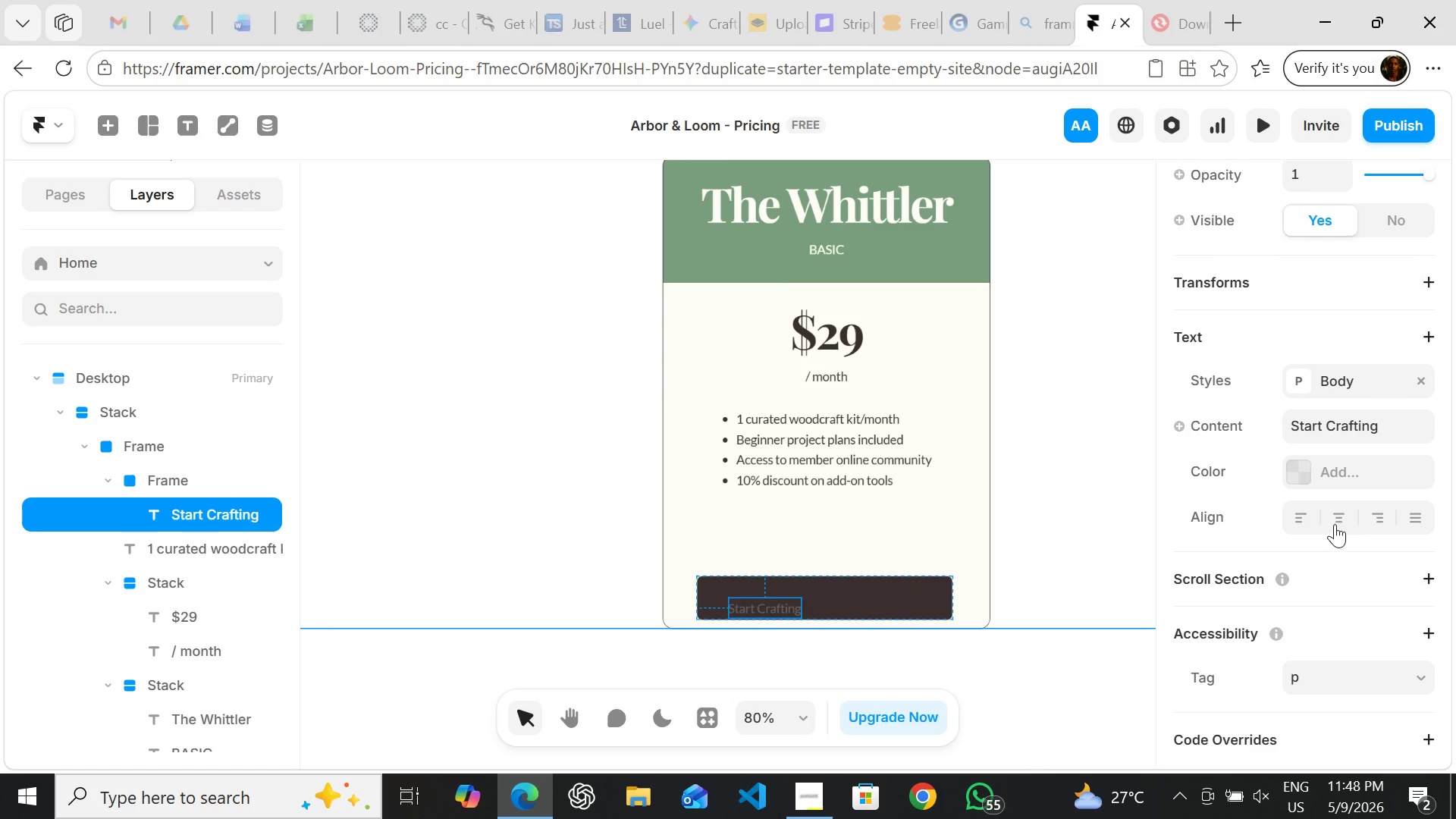 
left_click([1325, 466])
 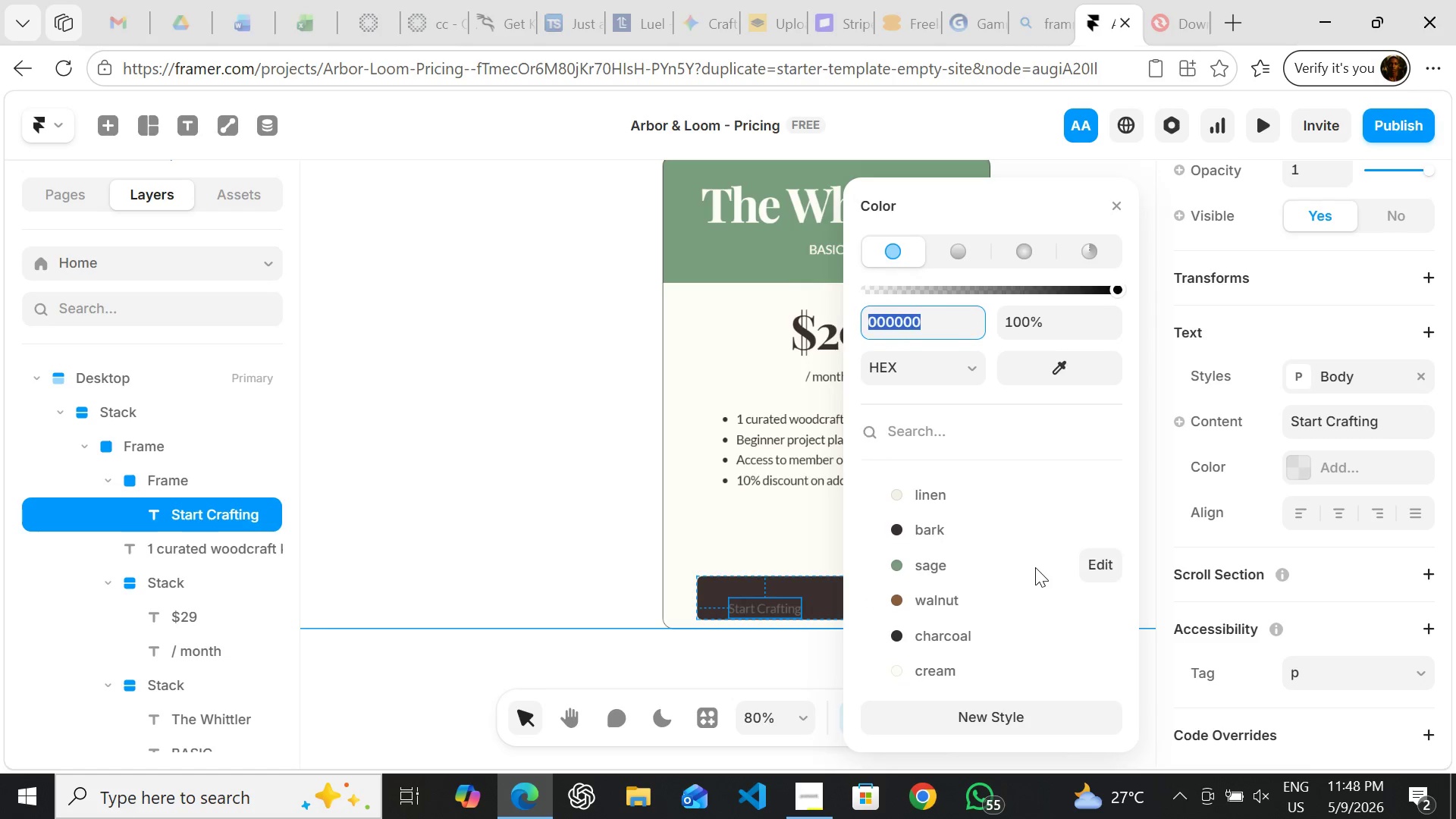 
mouse_move([937, 626])
 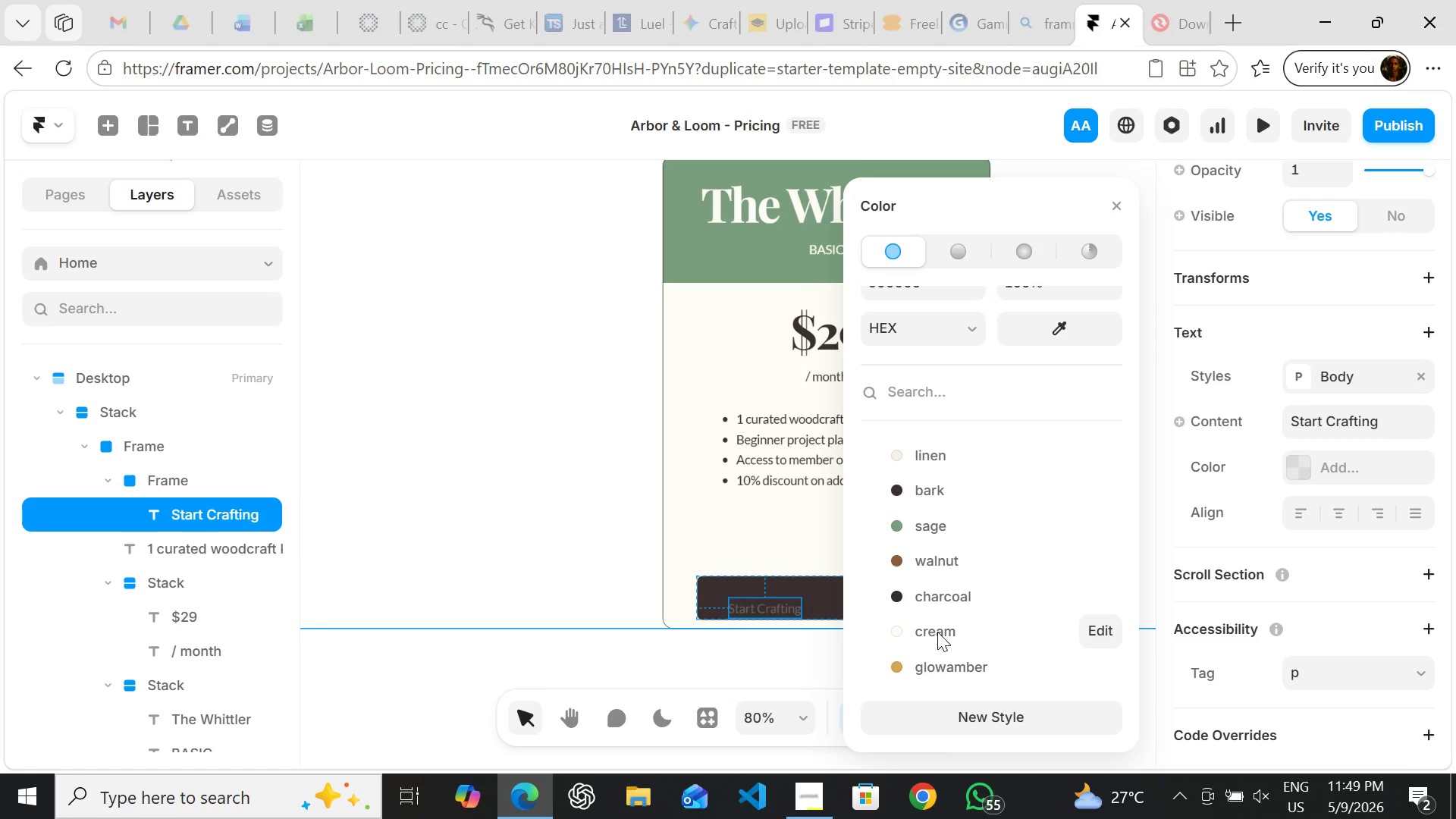 
left_click([937, 632])
 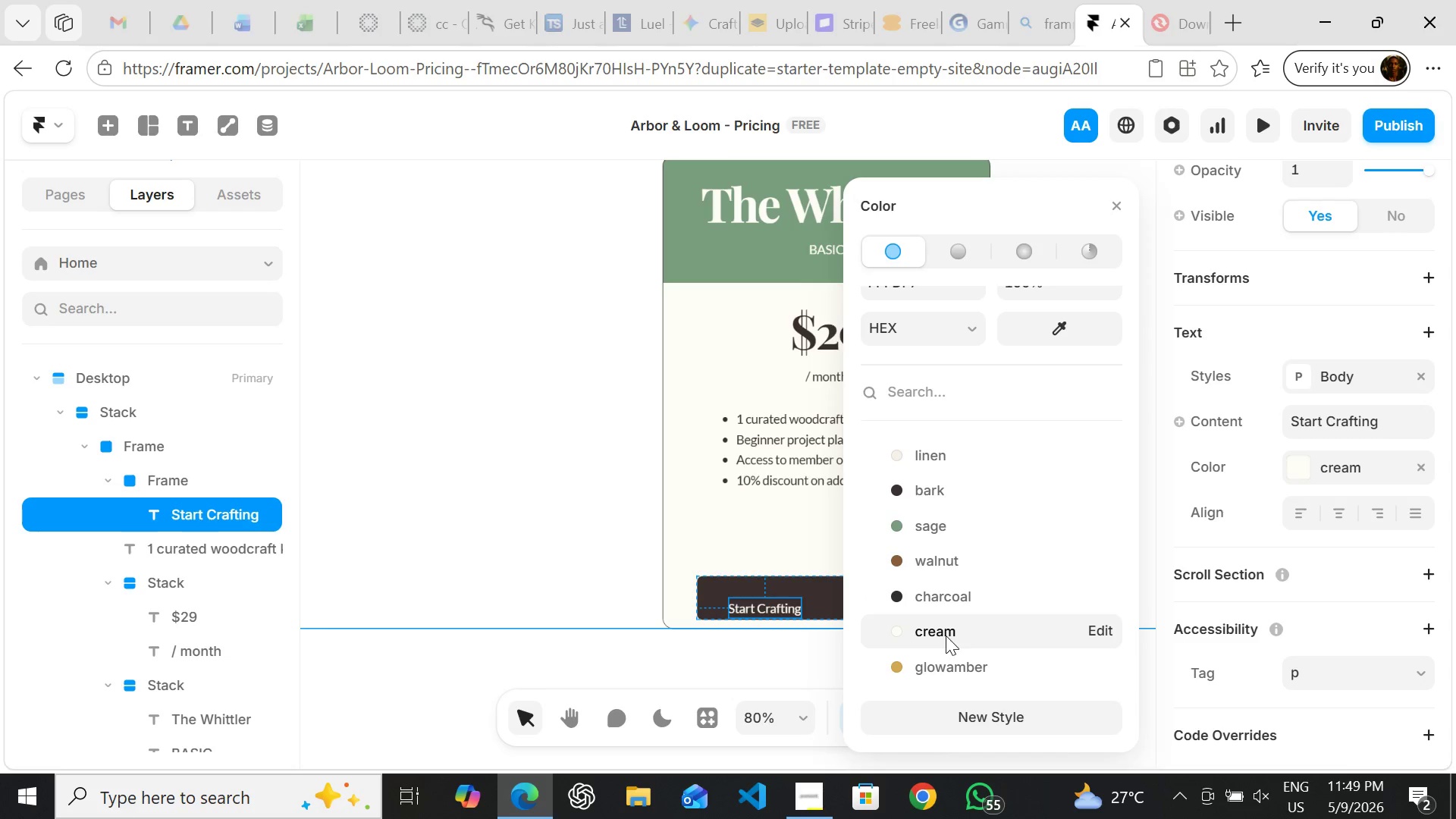 
wait(9.78)
 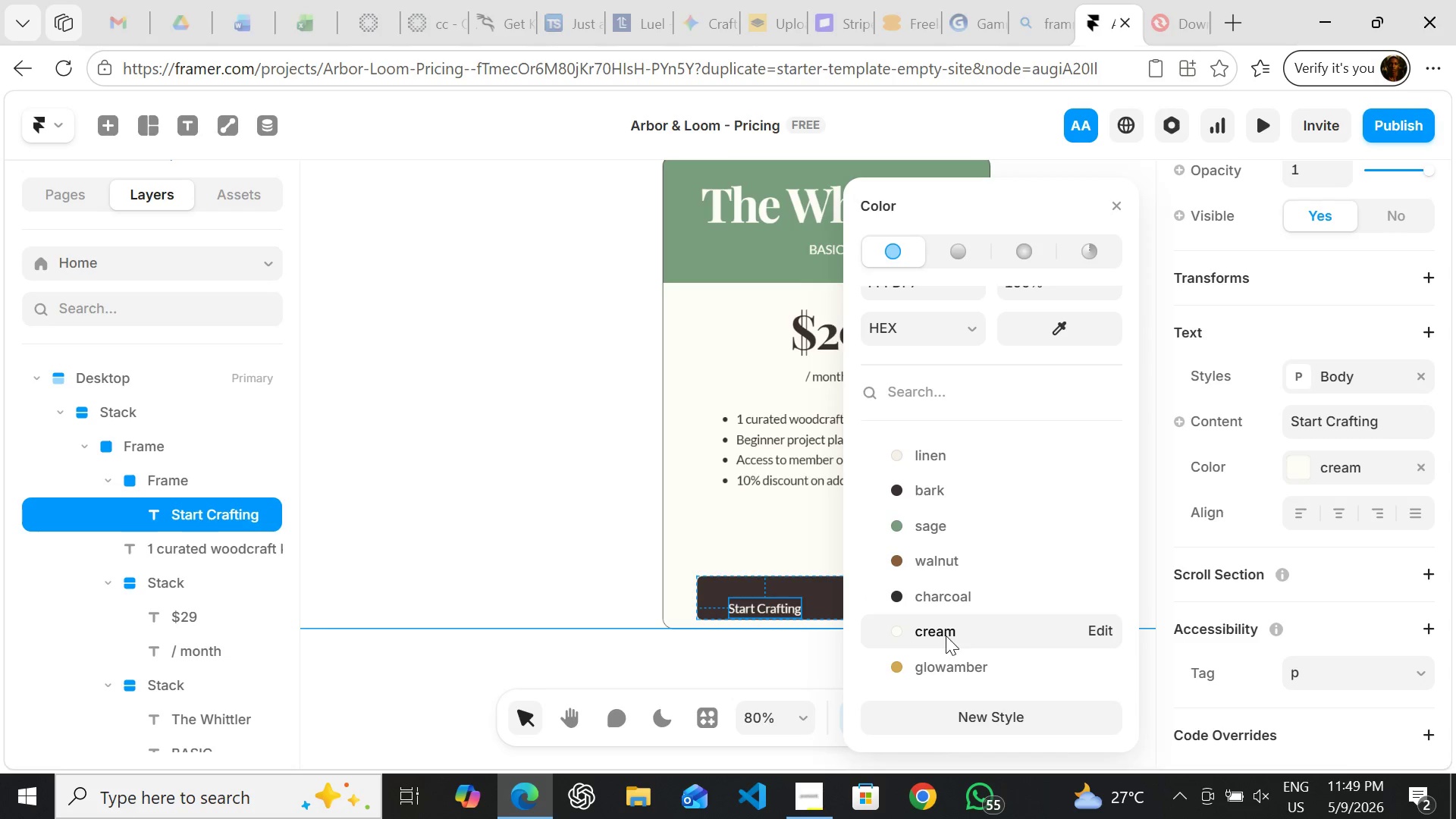 
left_click([1110, 205])
 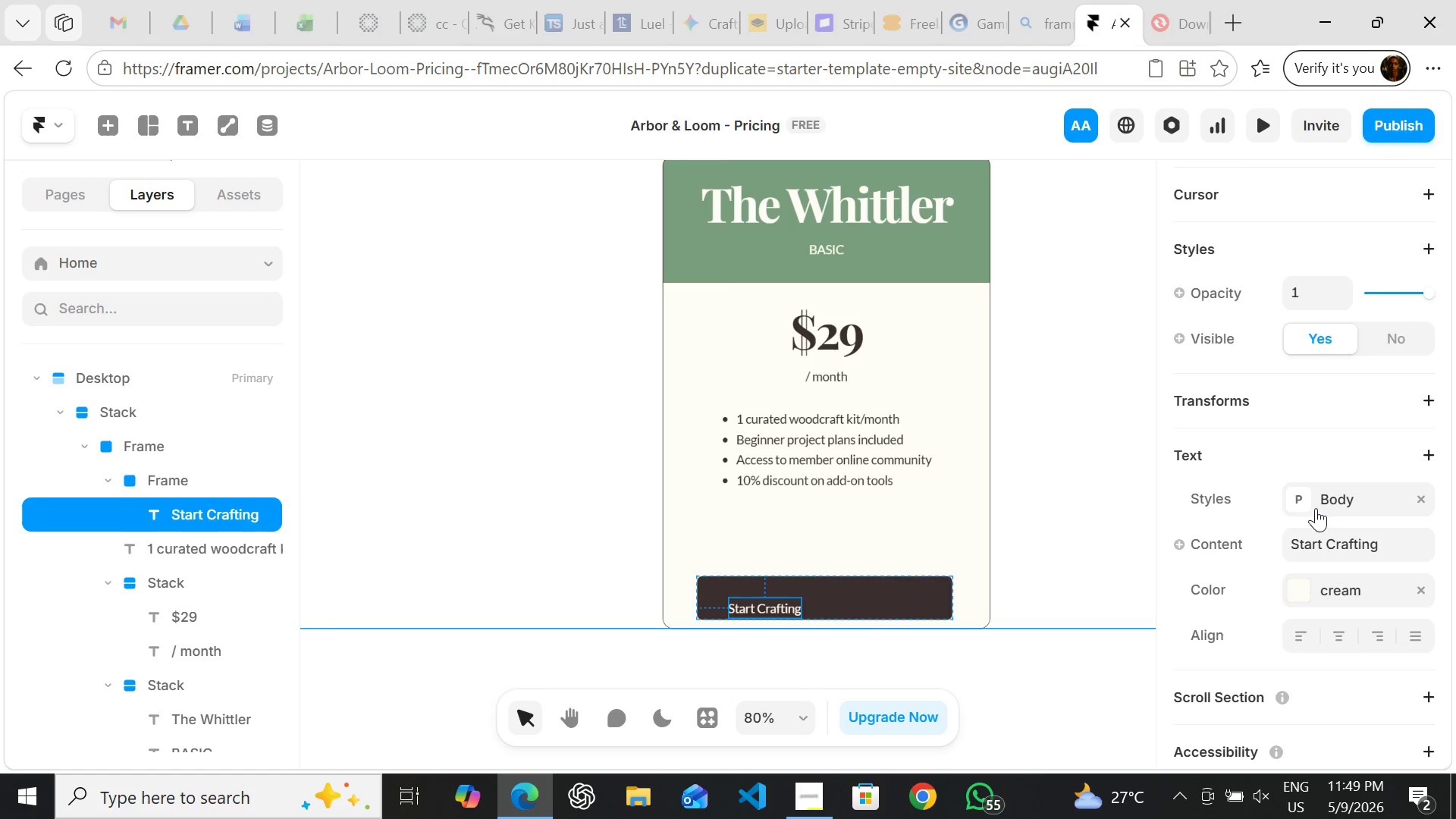 
wait(29.14)
 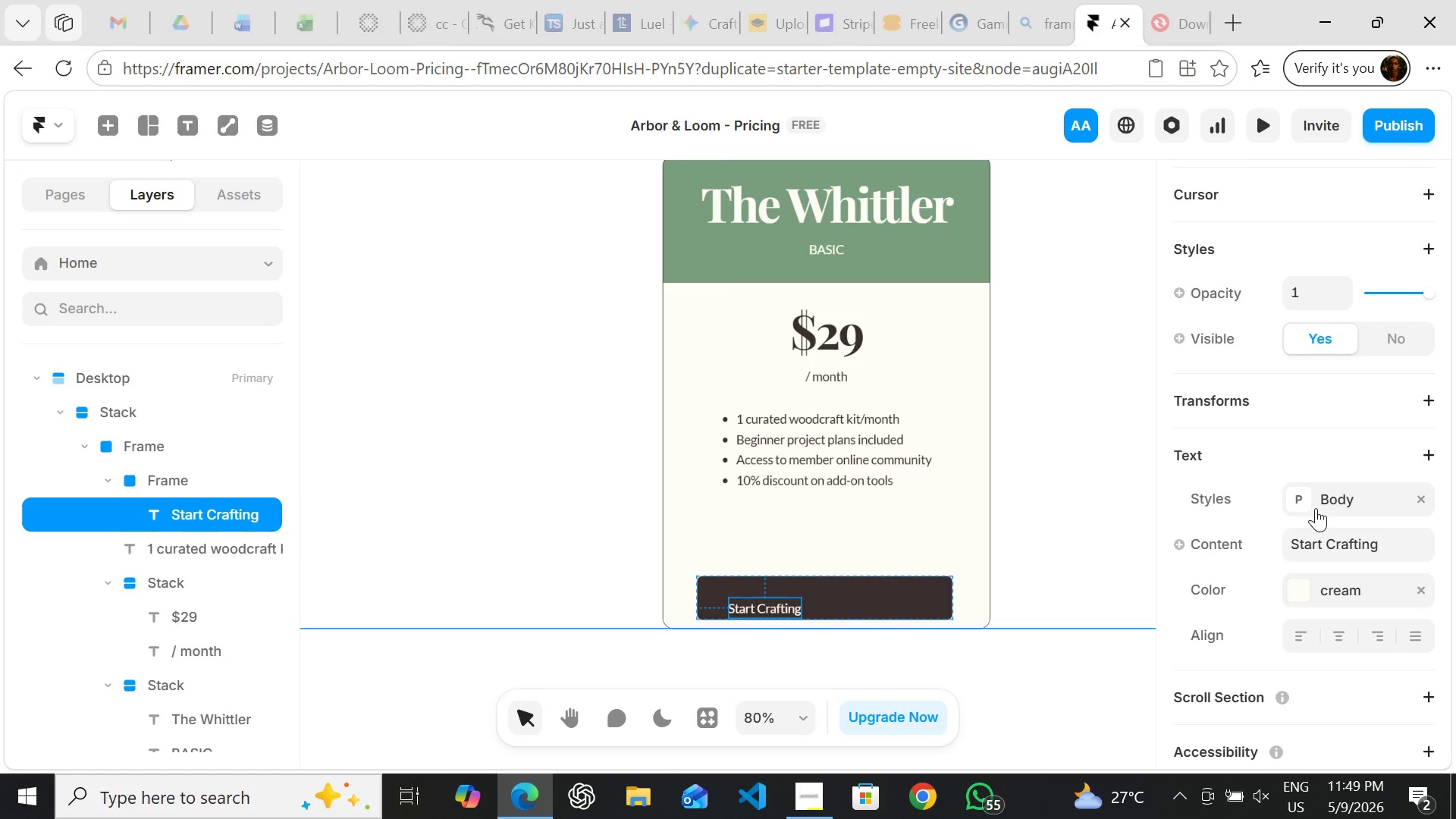 
double_click([1333, 541])
 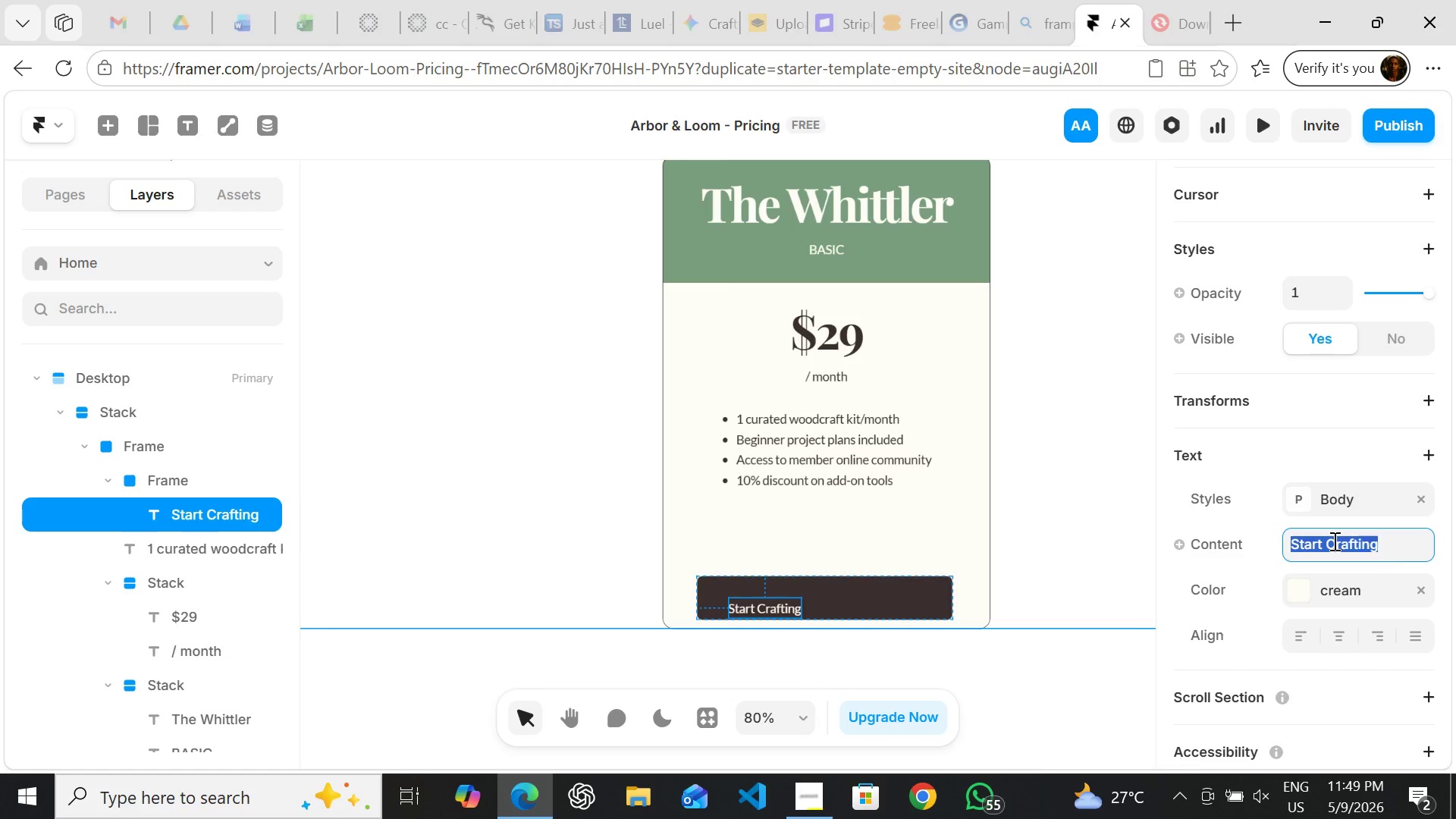 
triple_click([1333, 541])
 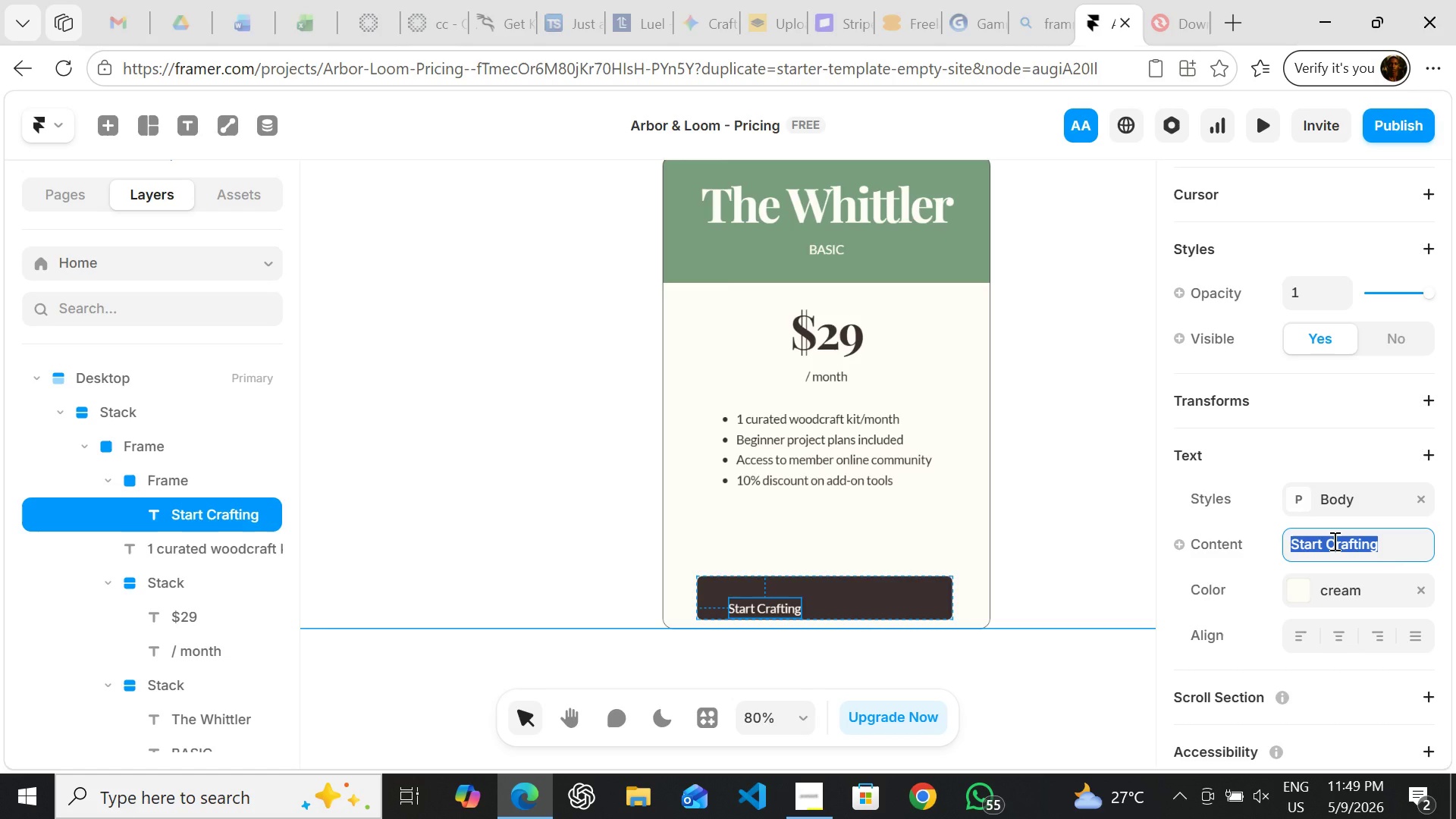 
triple_click([1333, 541])
 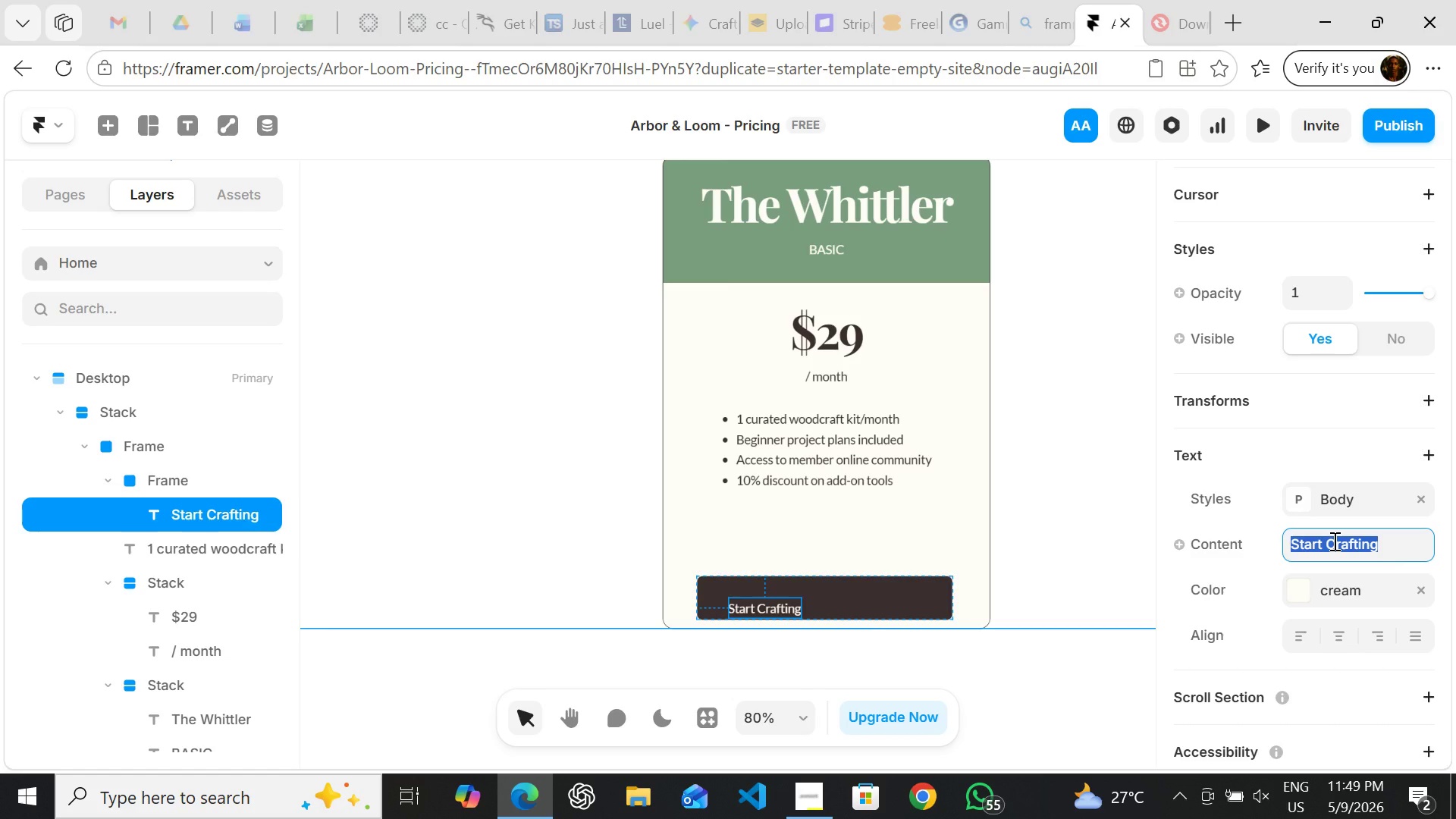 
left_click([1333, 541])
 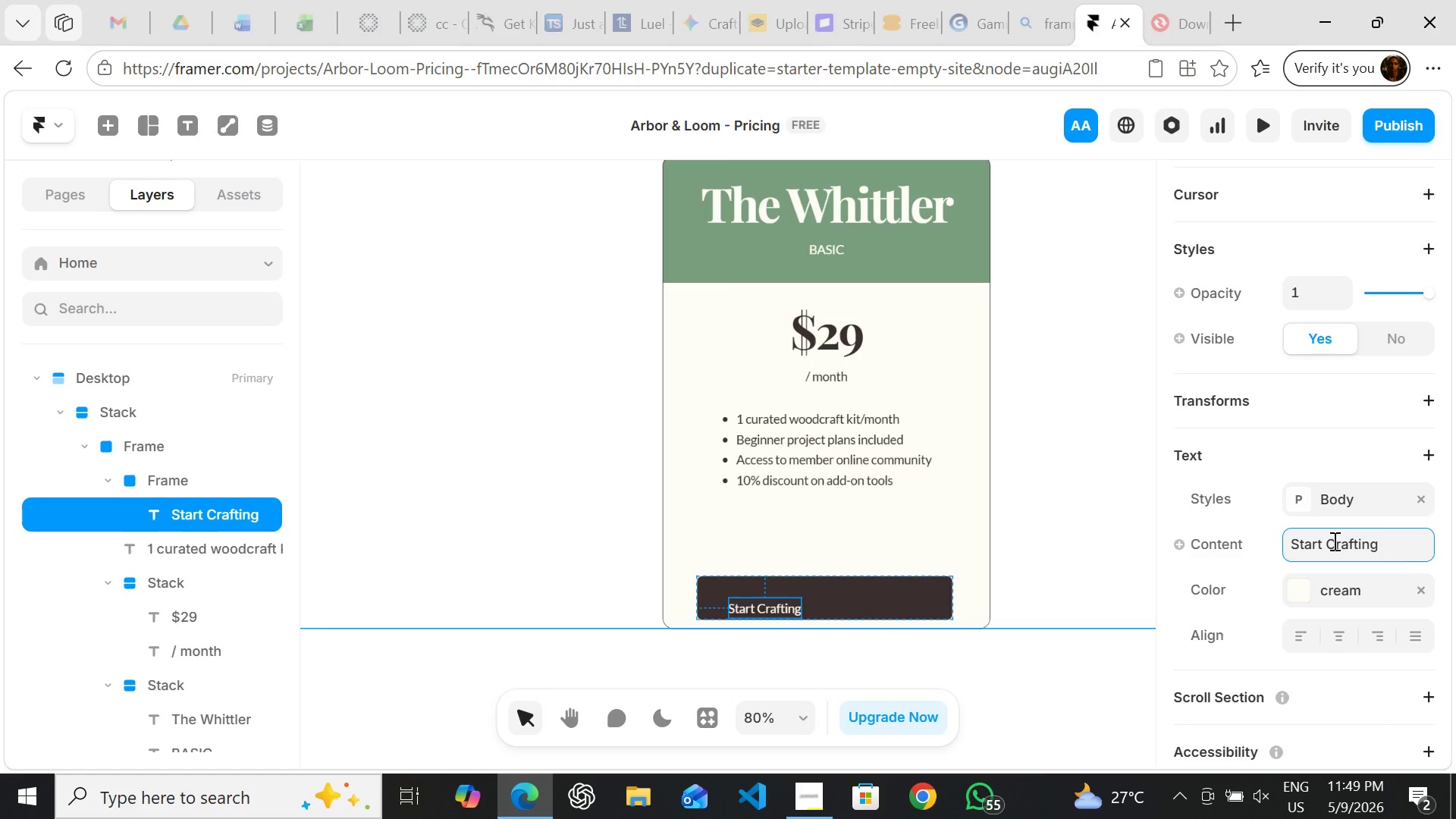 
double_click([1333, 541])
 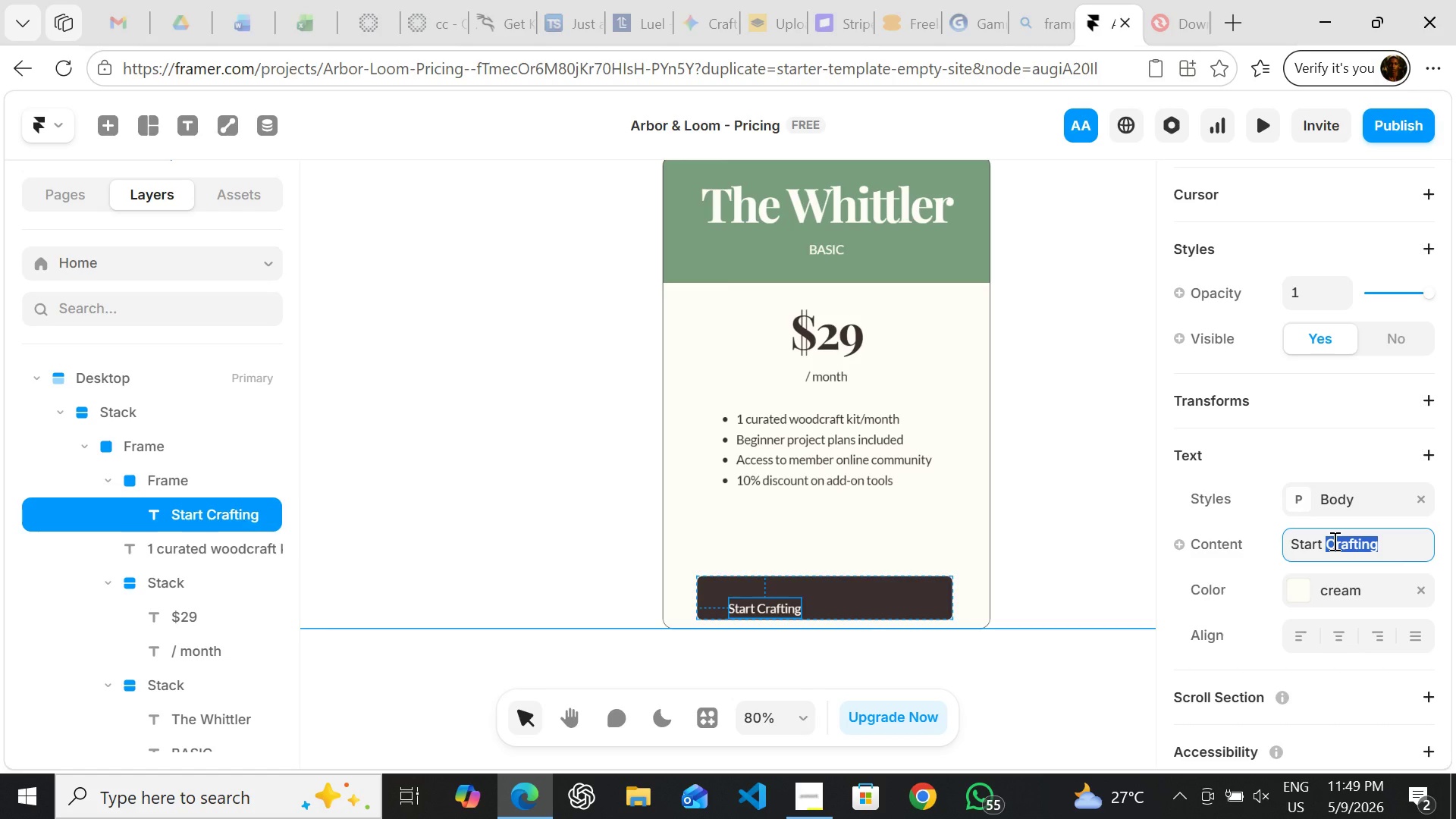 
double_click([1333, 541])
 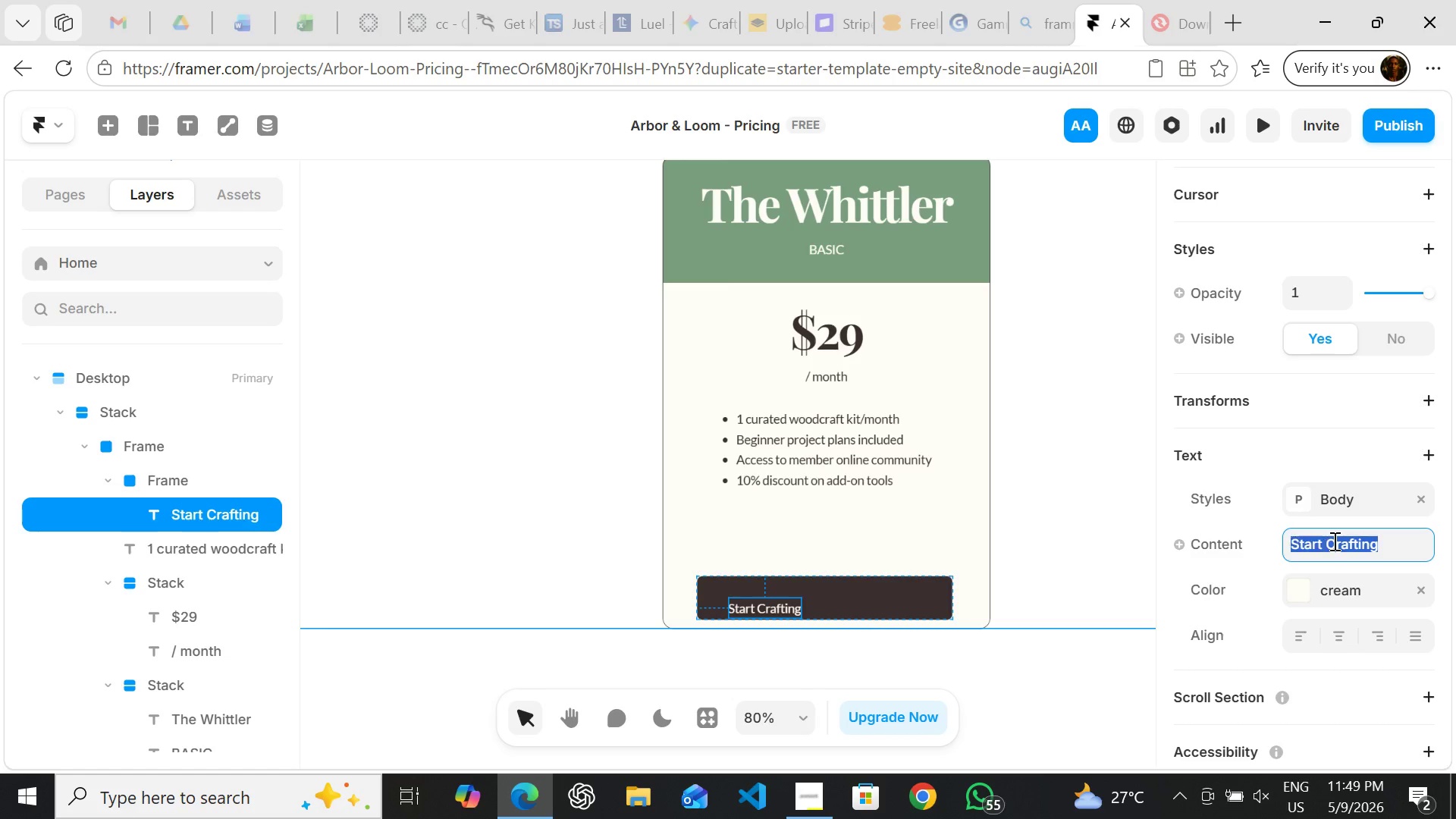 
triple_click([1333, 541])
 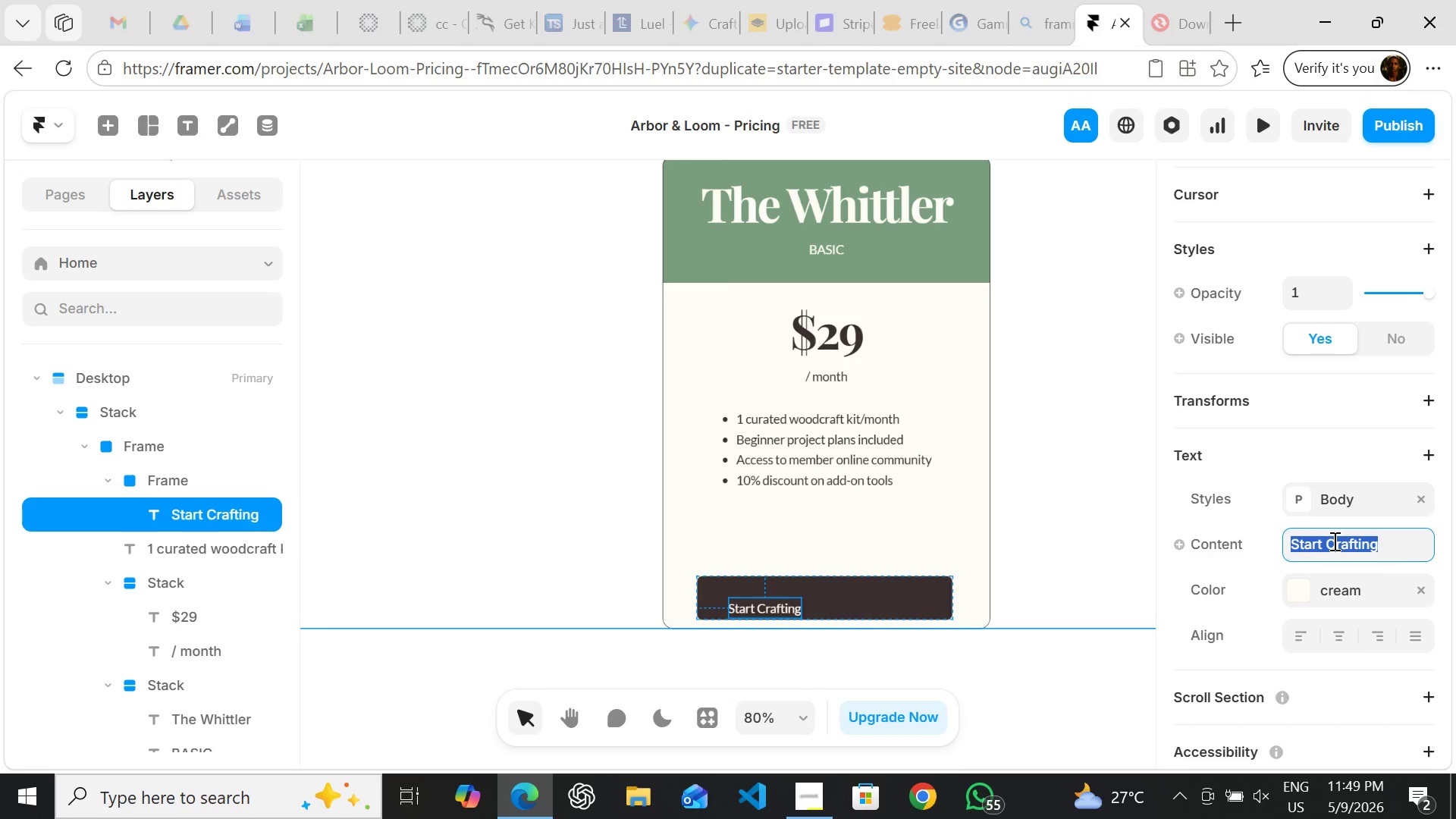 
triple_click([1333, 541])
 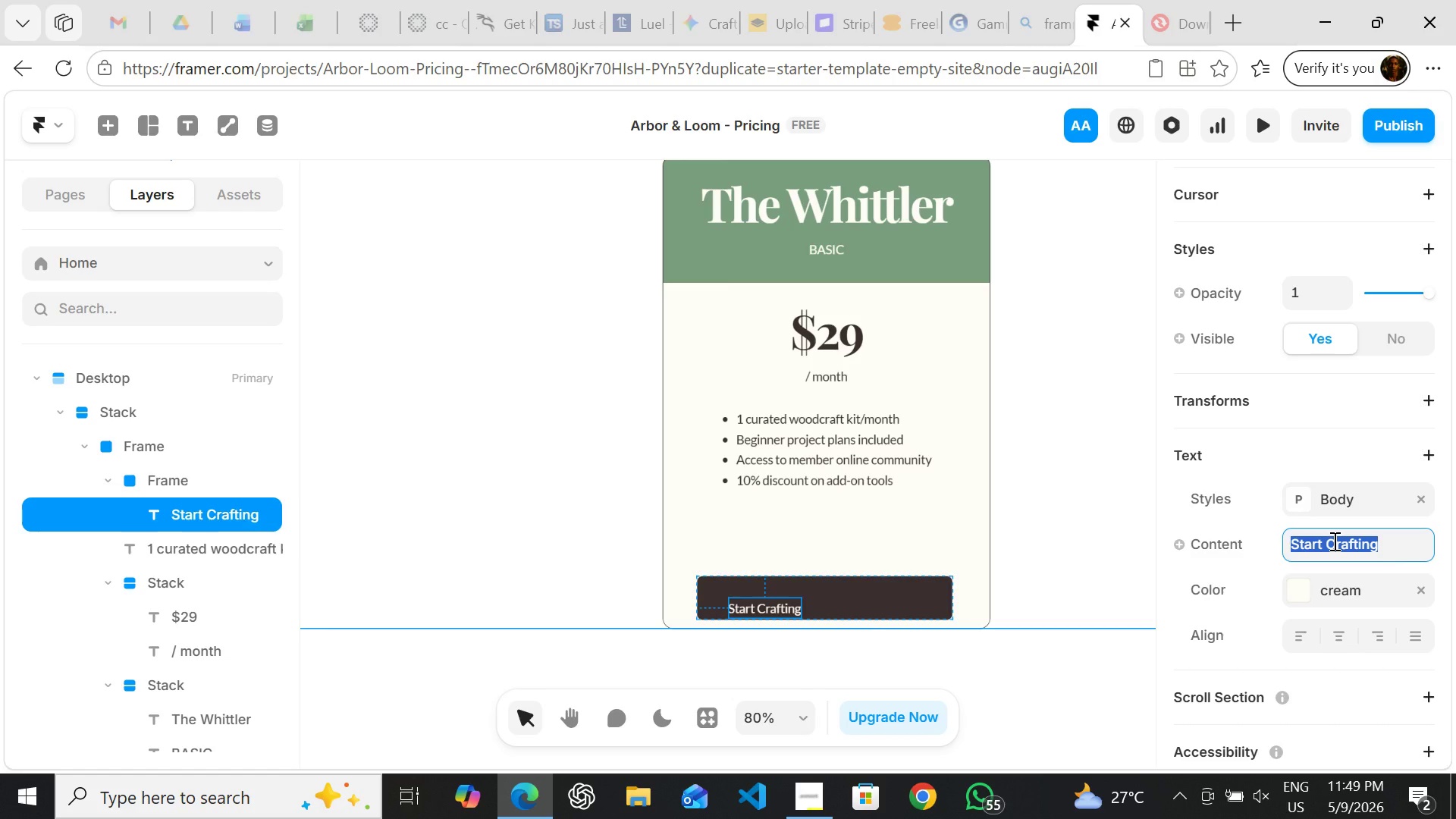 
key(Control+ControlLeft)
 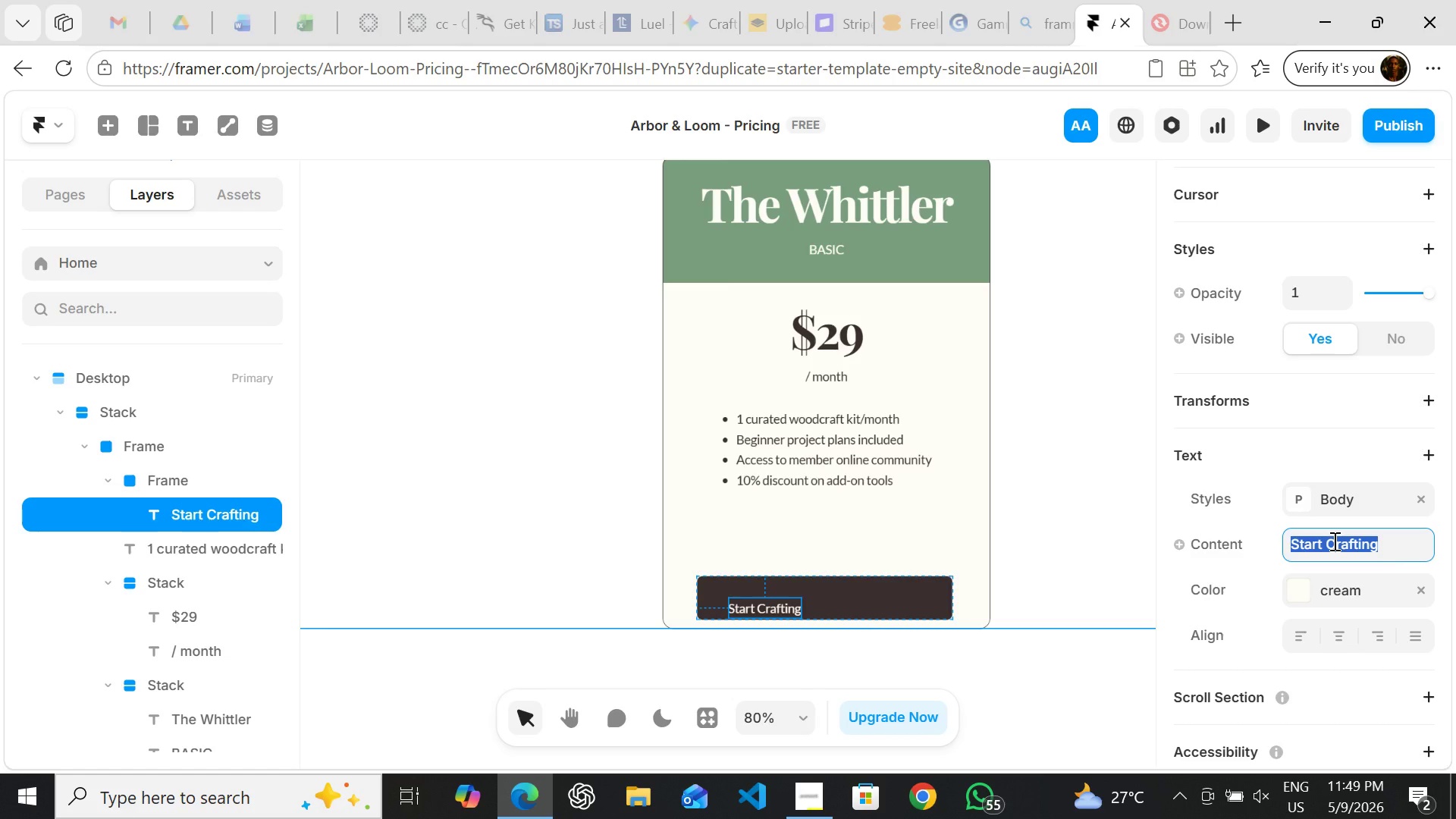 
hold_key(key=B, duration=0.36)
 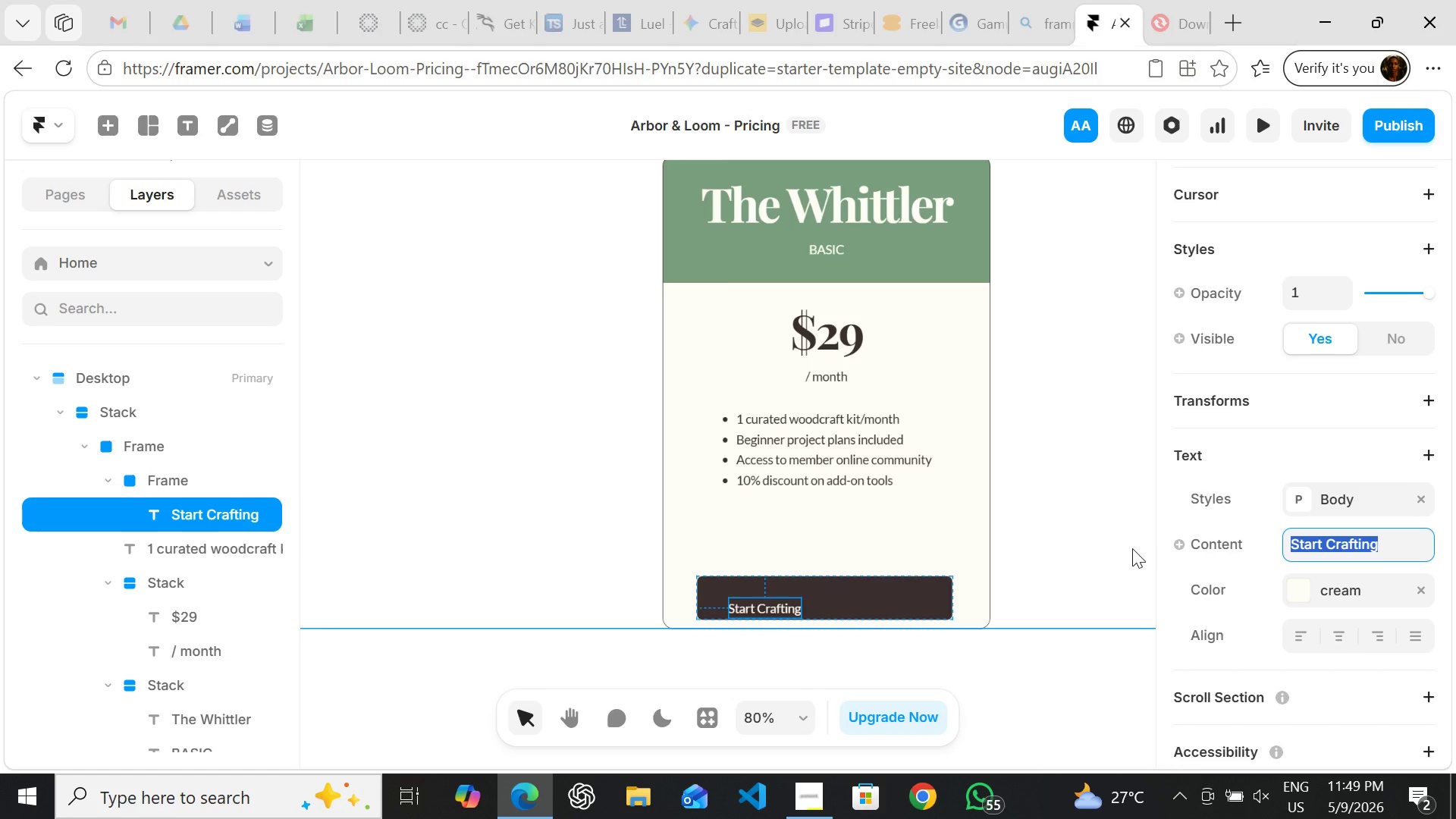 
left_click([1047, 568])
 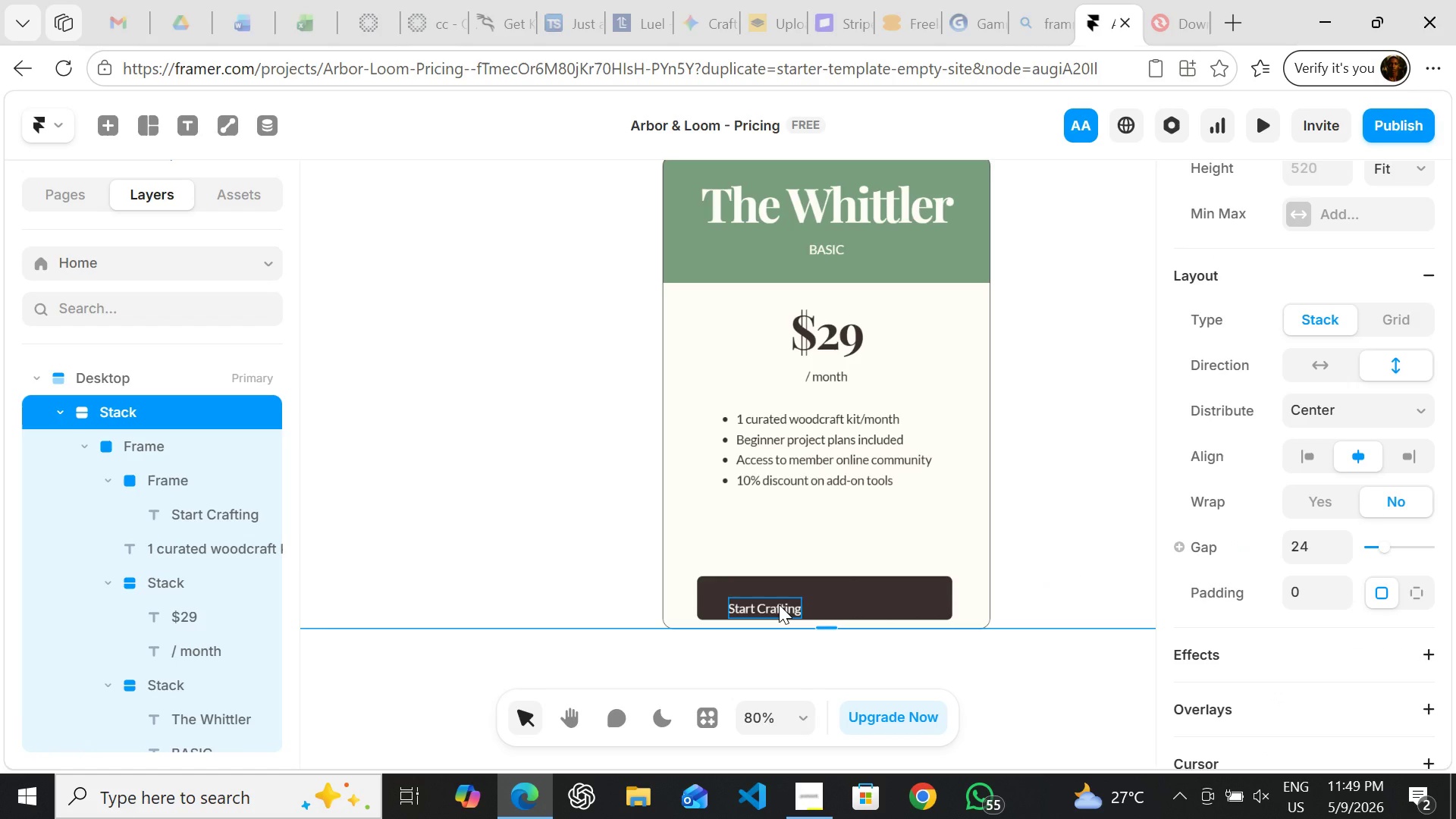 
left_click([779, 604])
 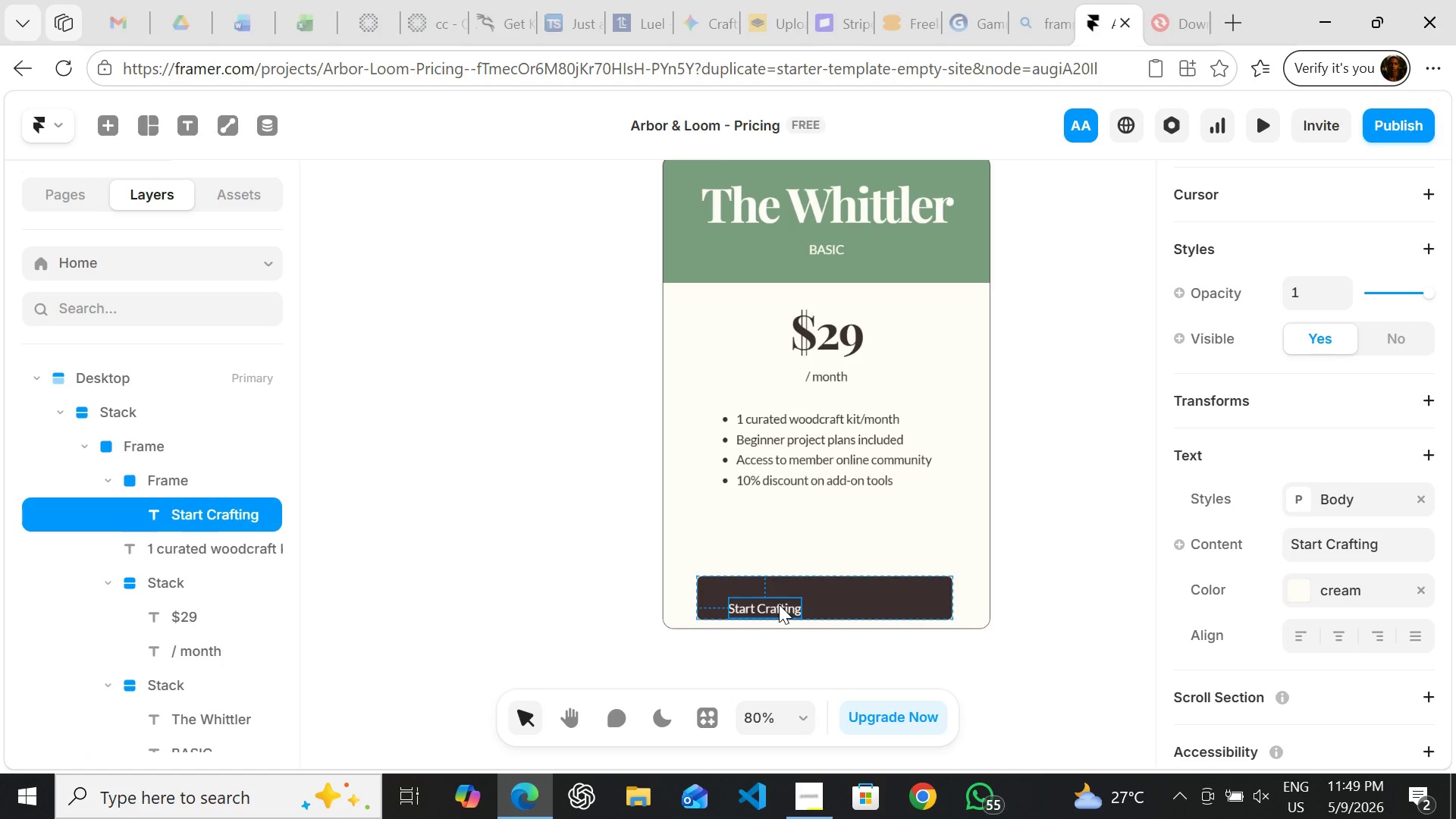 
left_click_drag(start_coordinate=[779, 604], to_coordinate=[837, 594])
 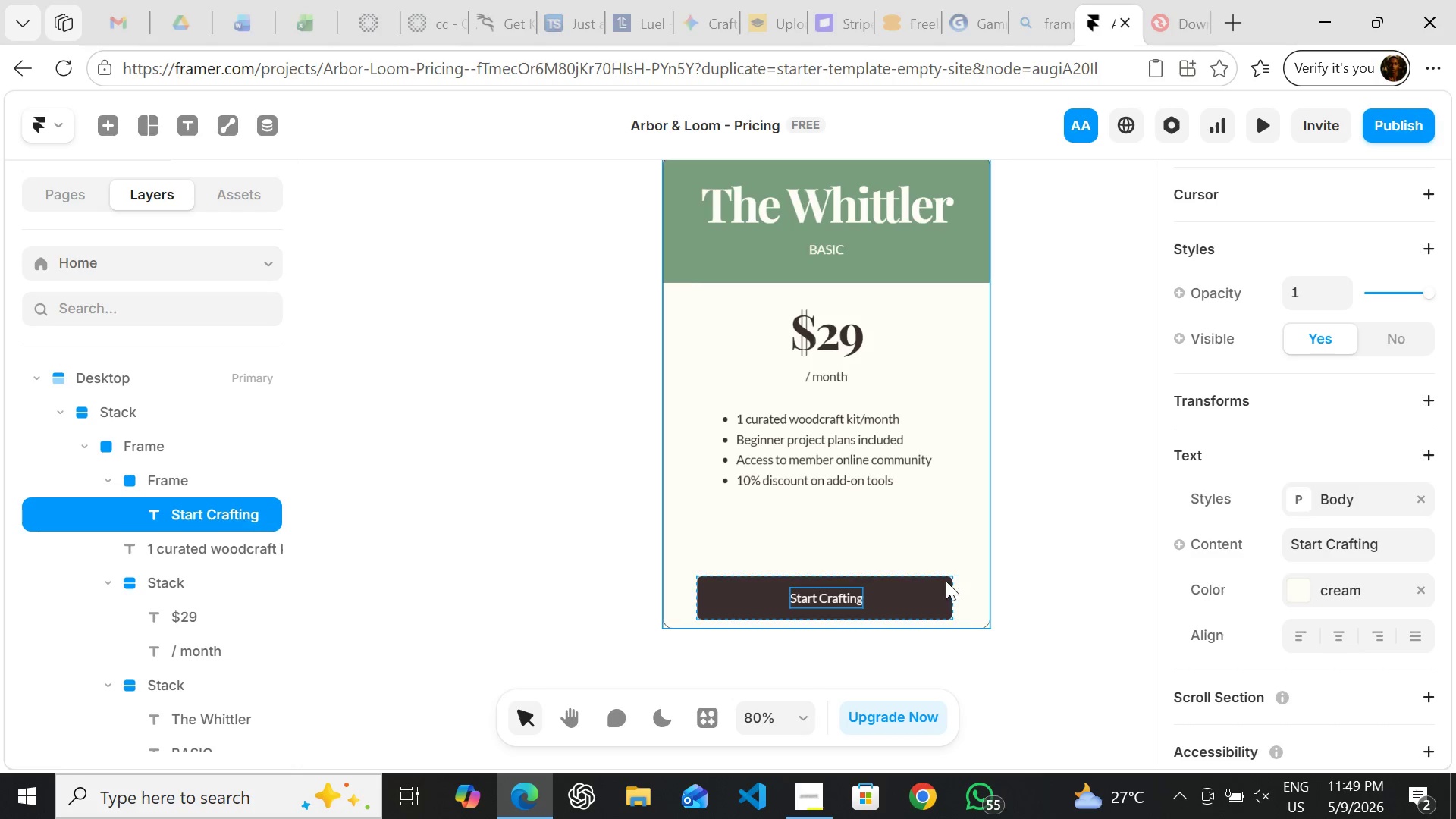 
left_click([928, 602])
 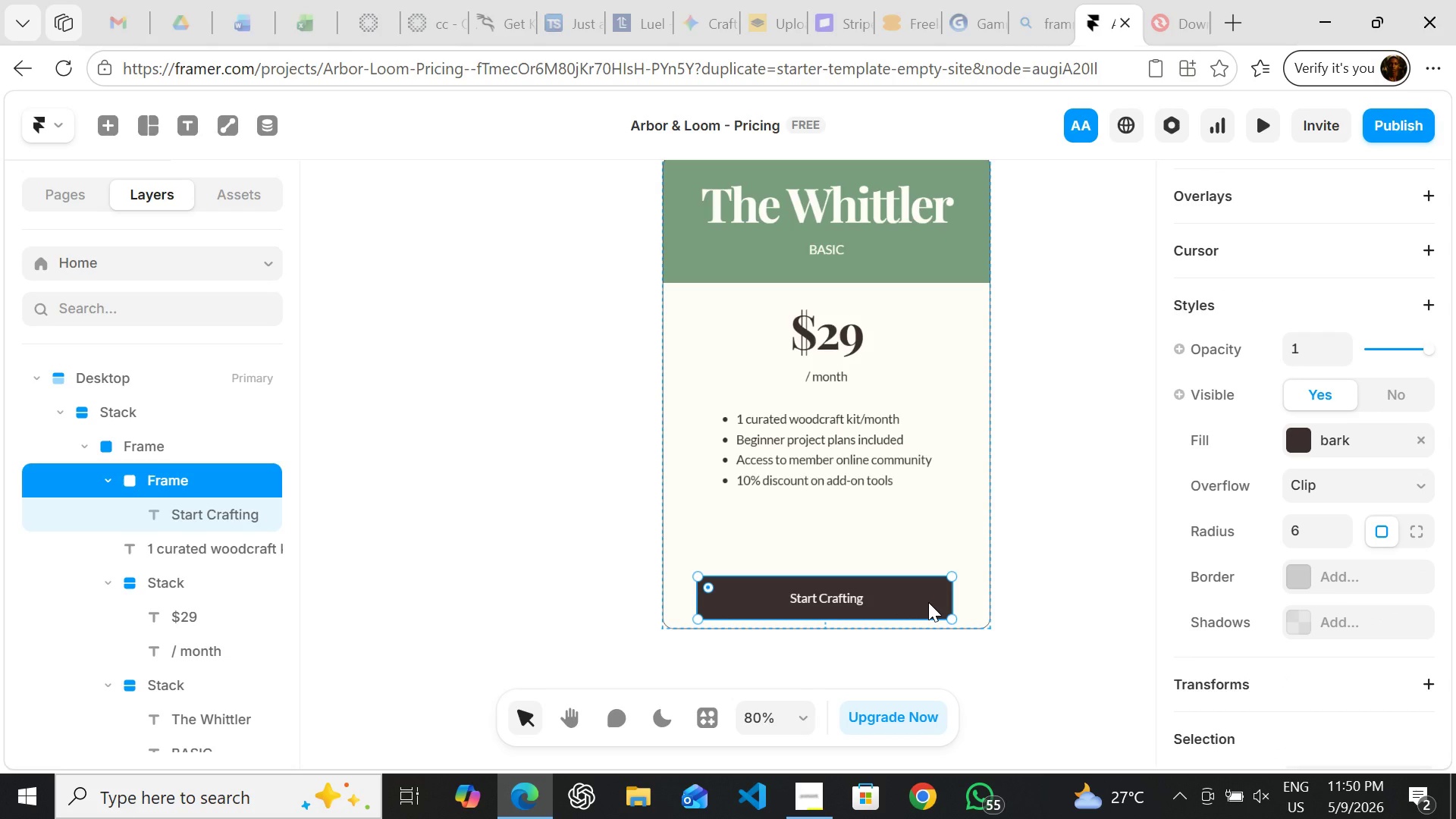 
wait(5.16)
 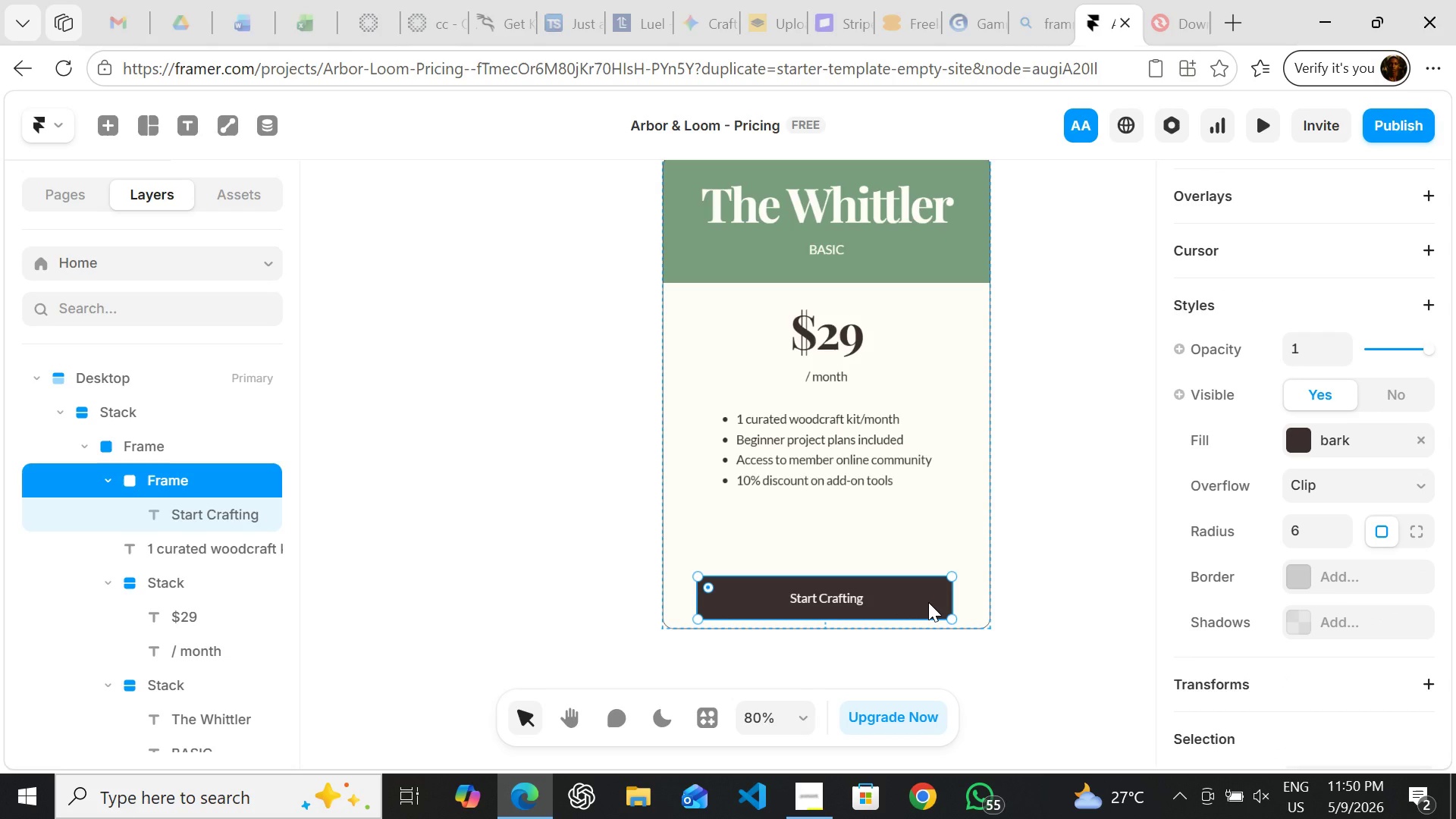 
left_click([839, 602])
 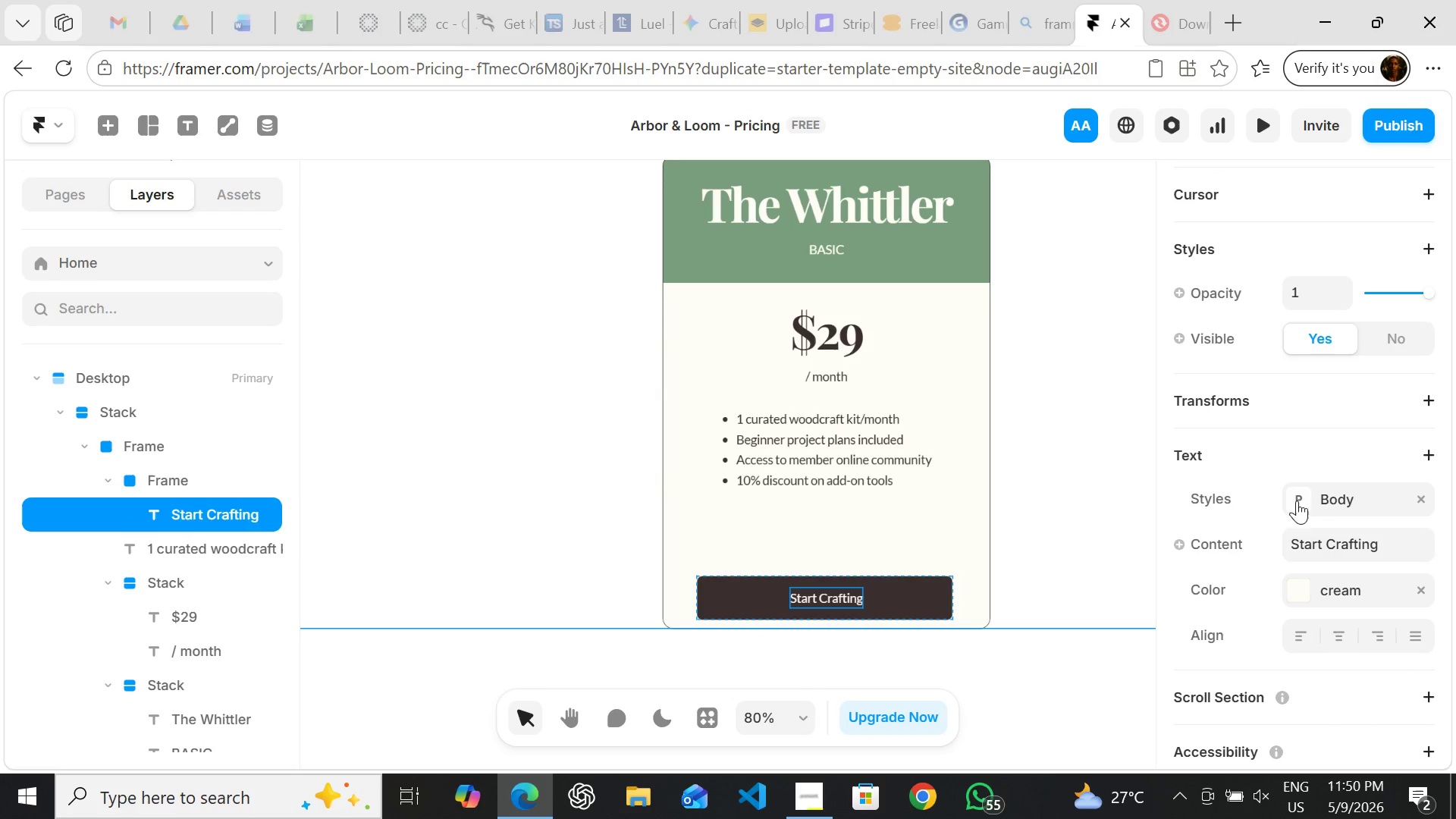 
mouse_move([1337, 423])
 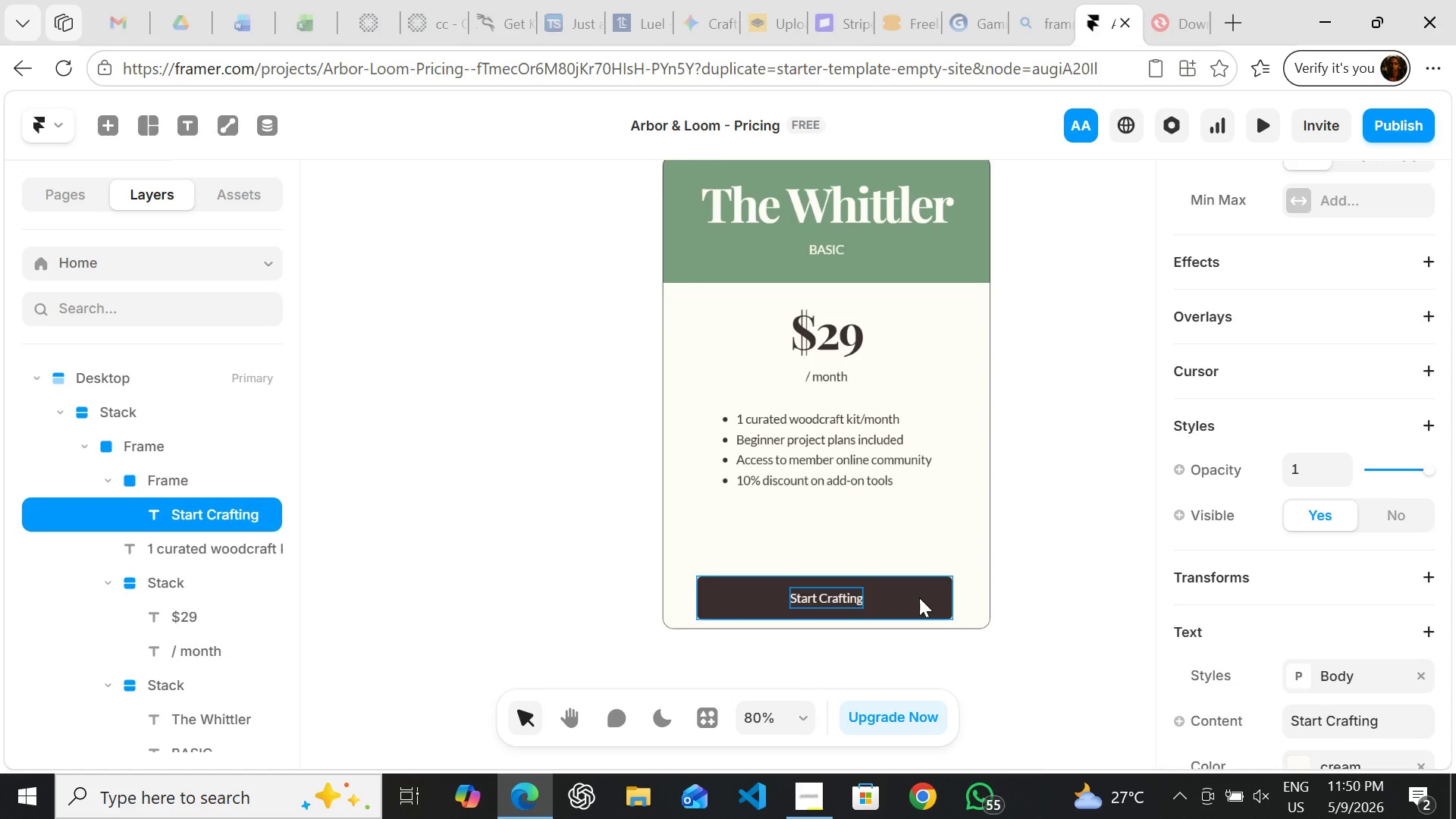 
left_click([919, 598])
 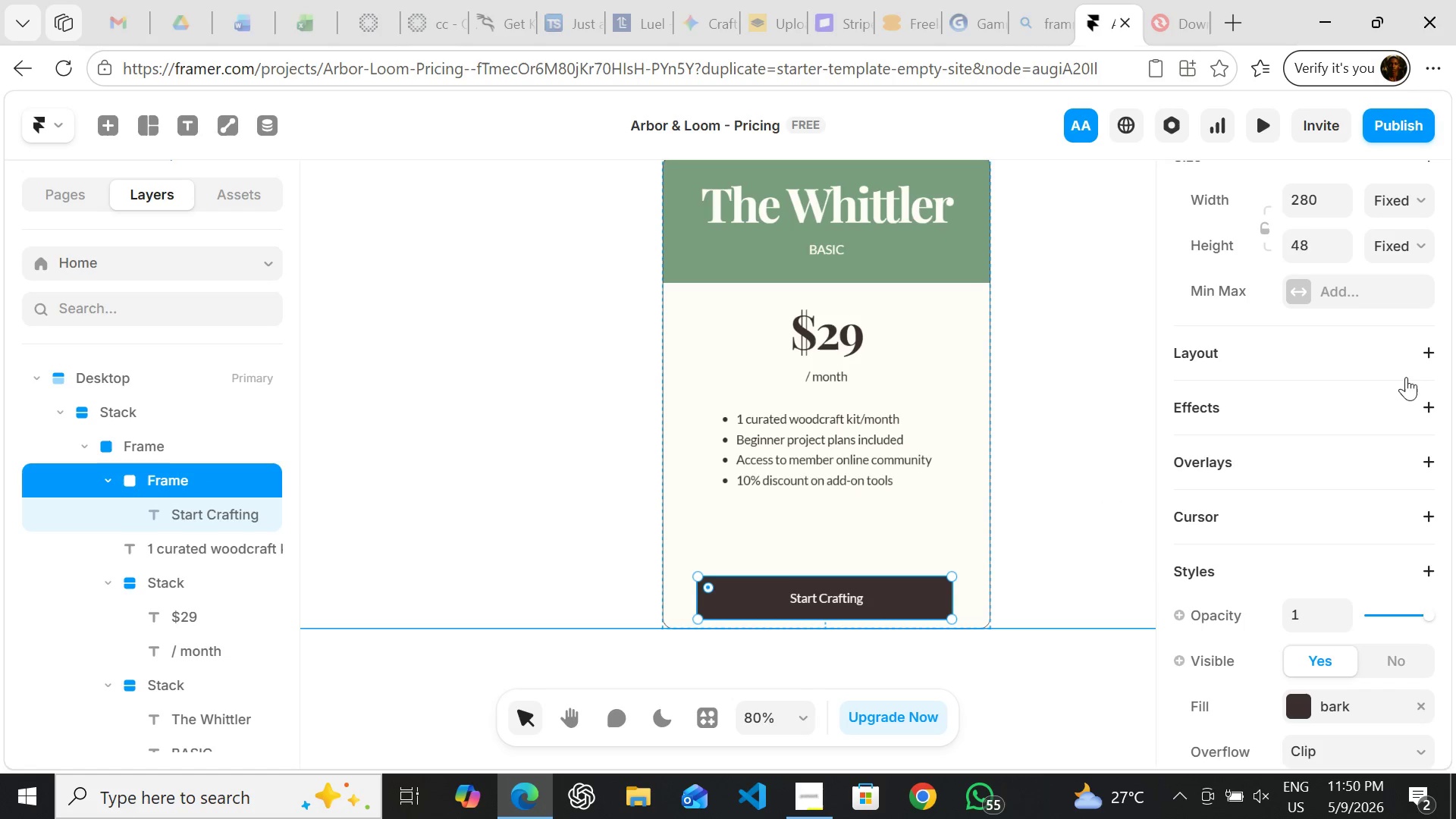 
wait(5.81)
 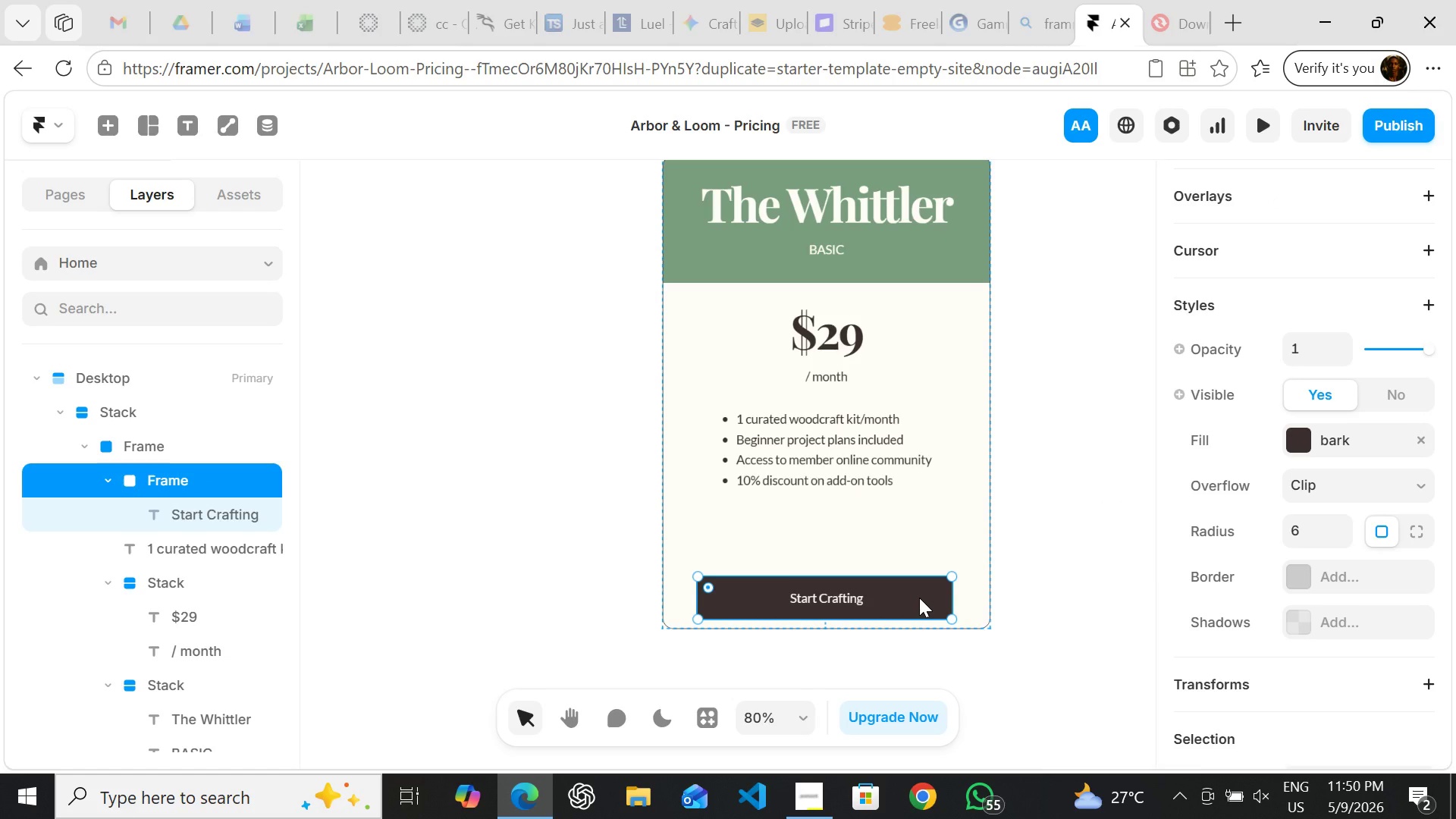 
left_click([1426, 351])
 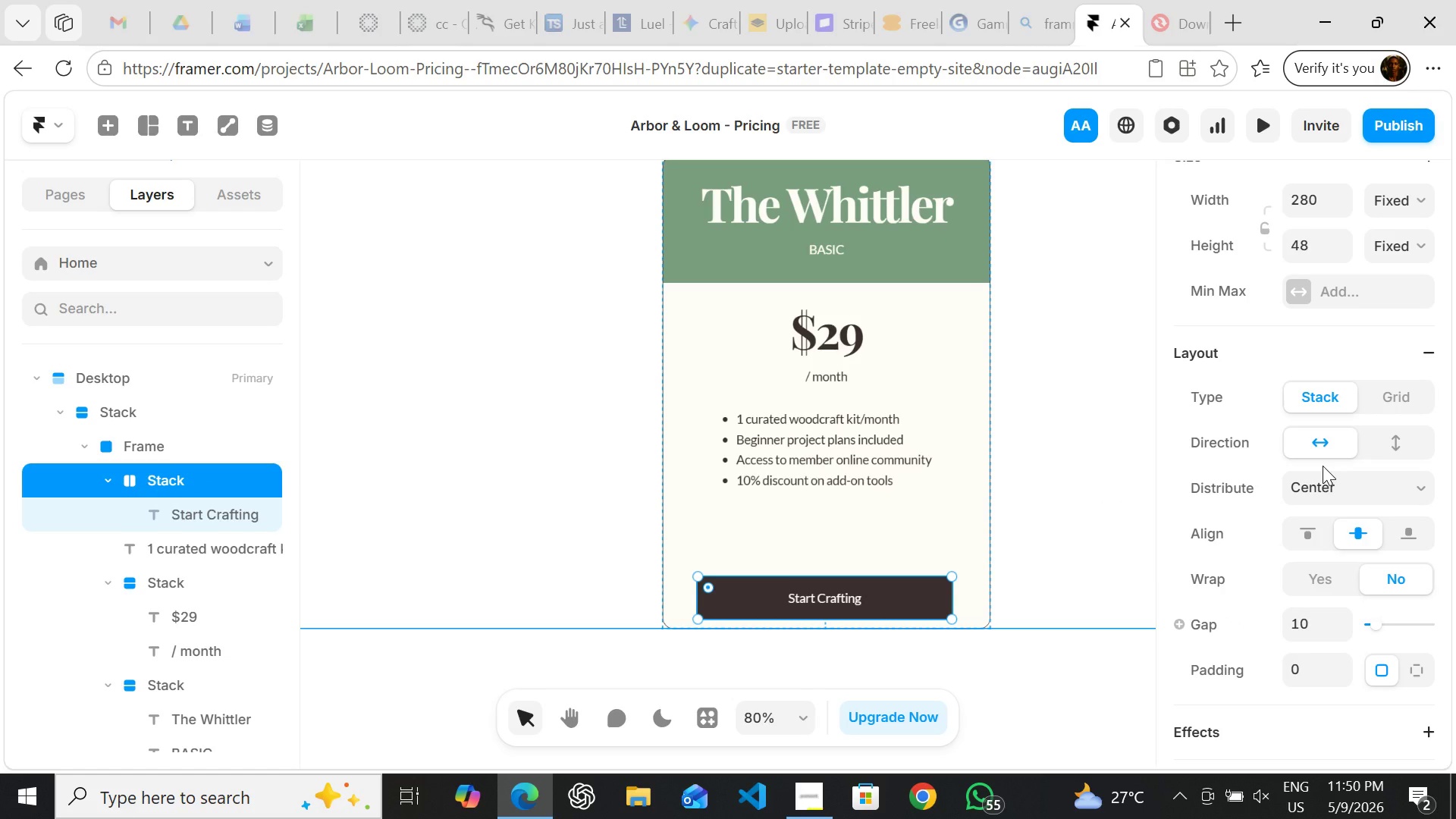 
wait(46.28)
 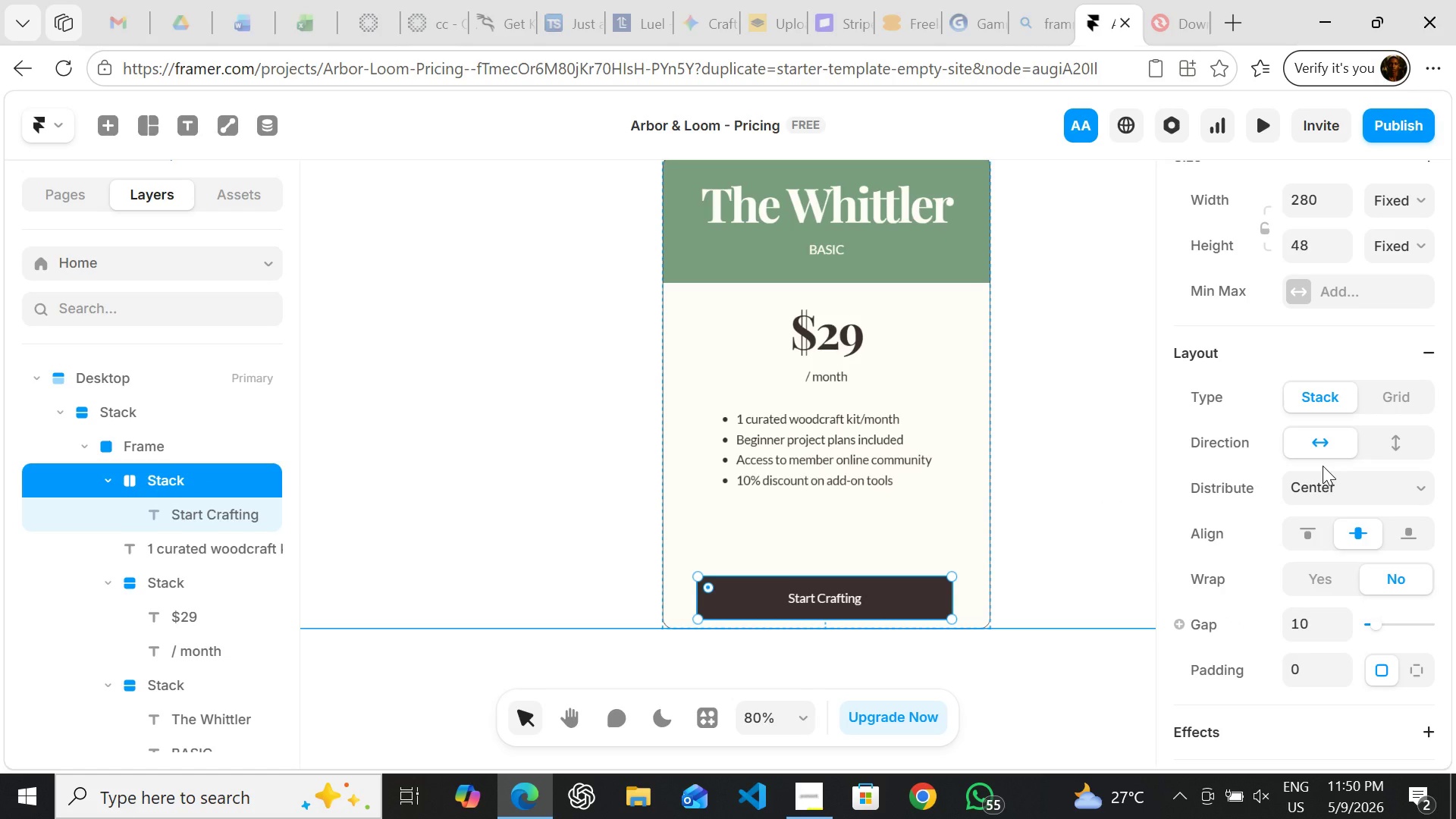 
left_click([811, 793])